 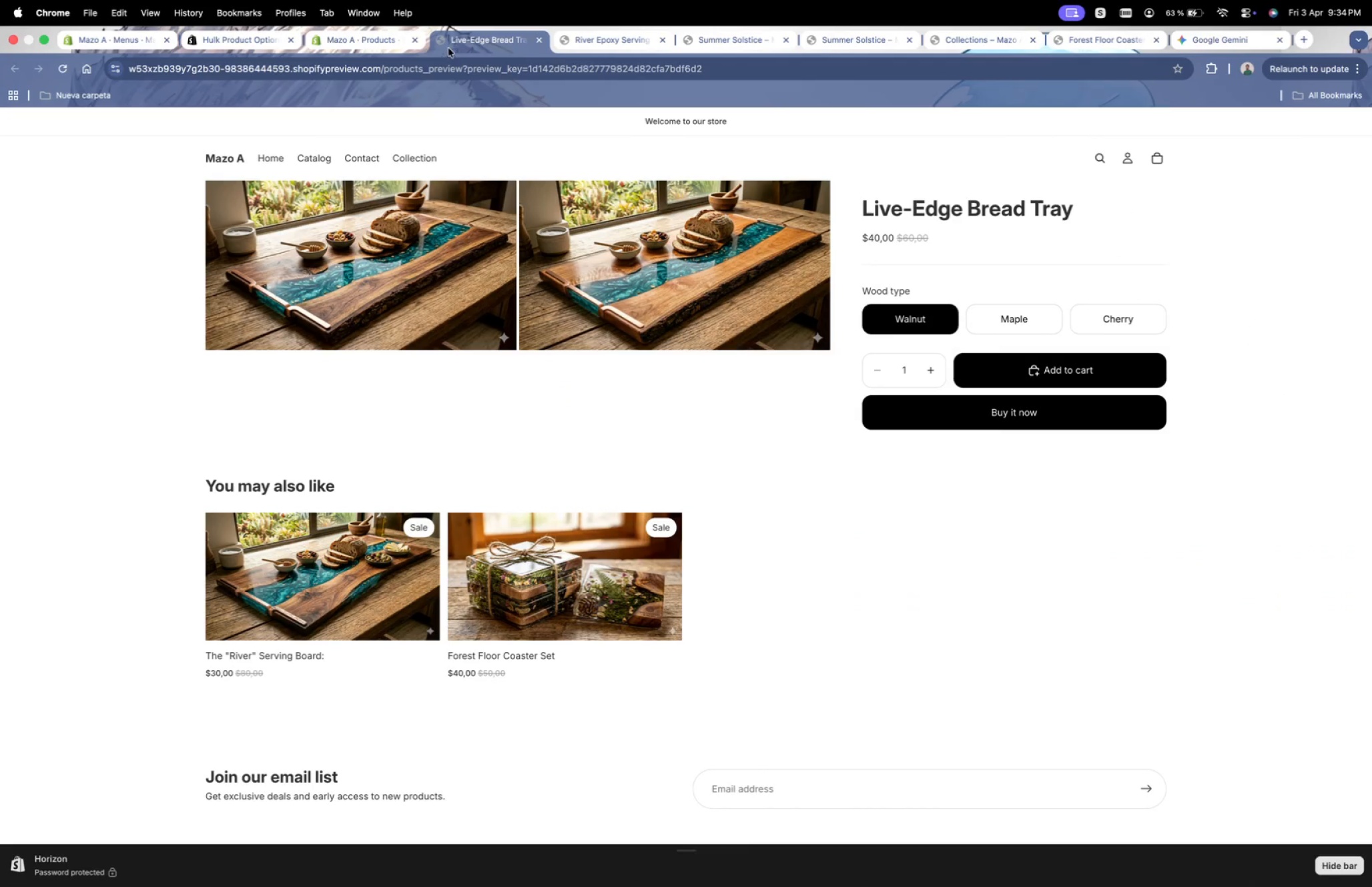 
left_click([338, 39])
 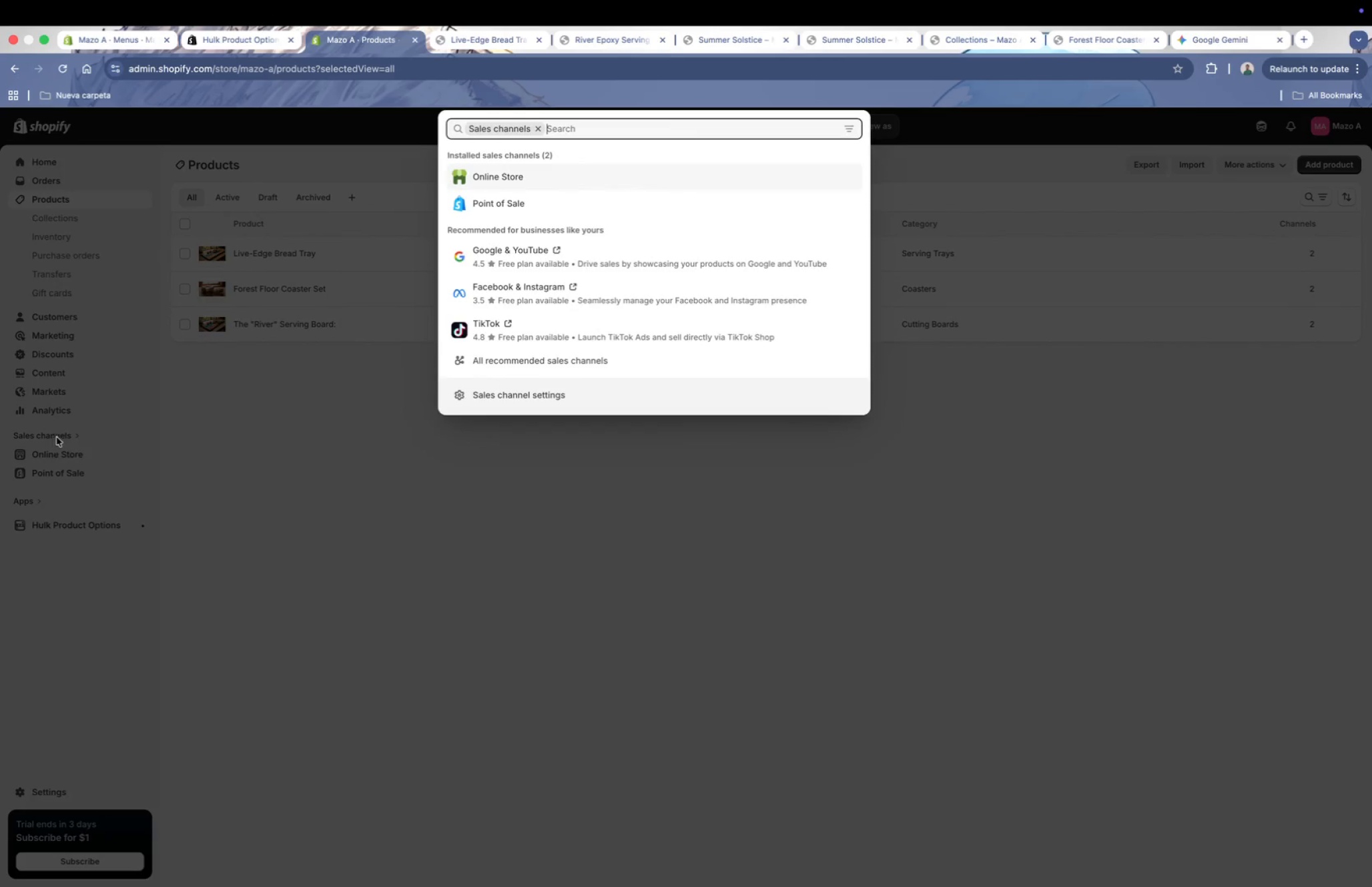 
left_click([500, 159])
 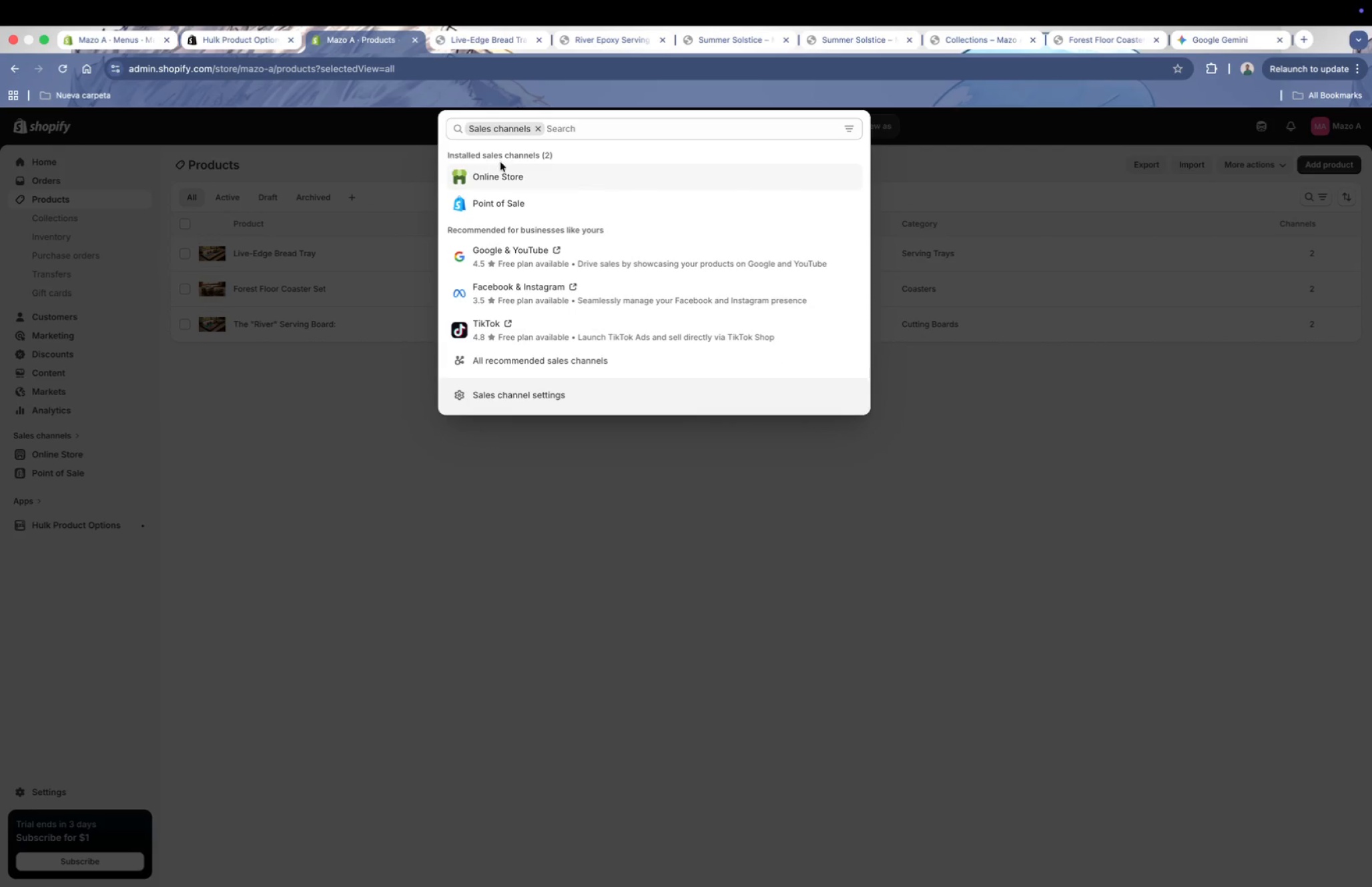 
left_click([501, 170])
 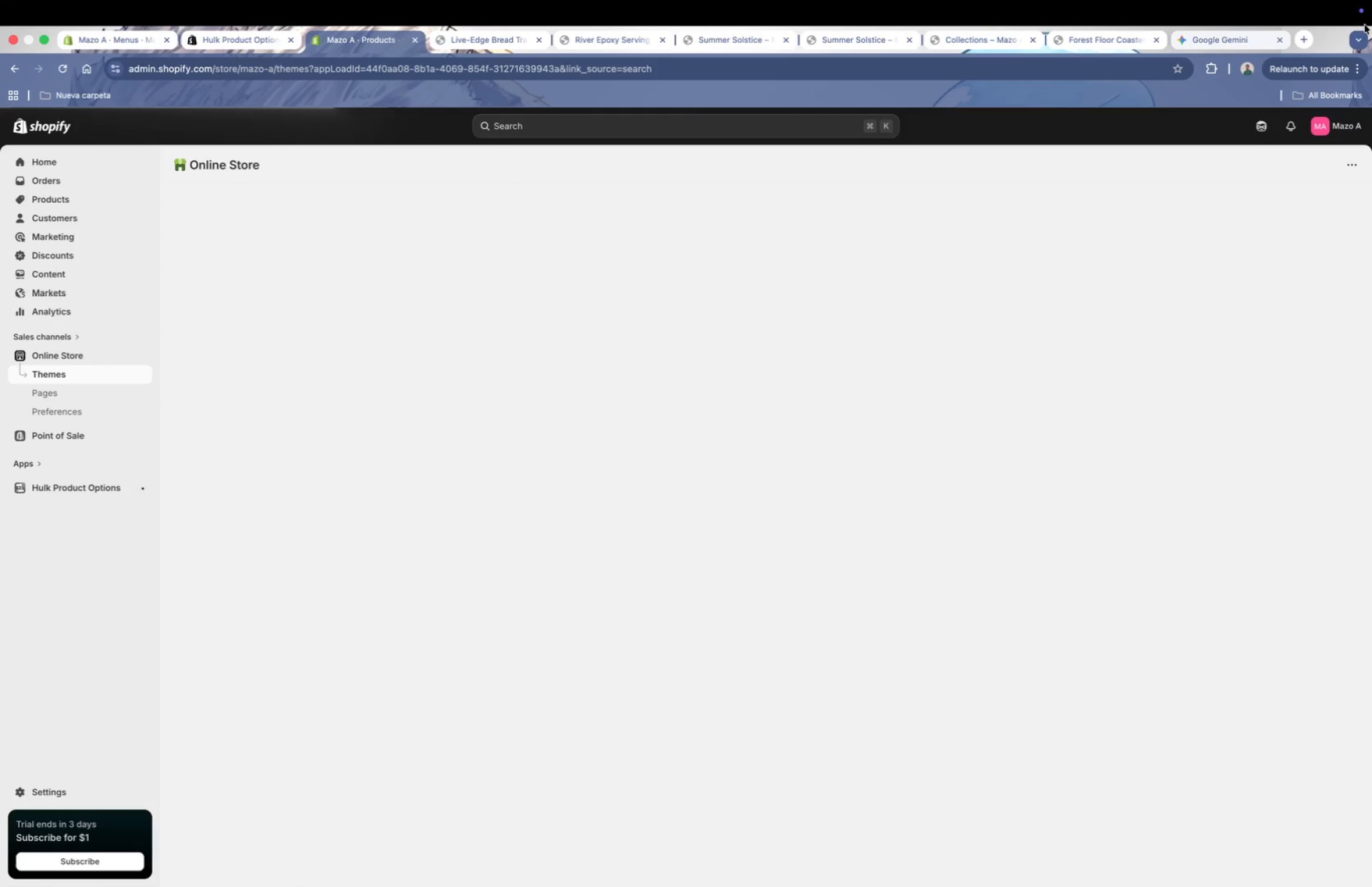 
left_click([1309, 34])
 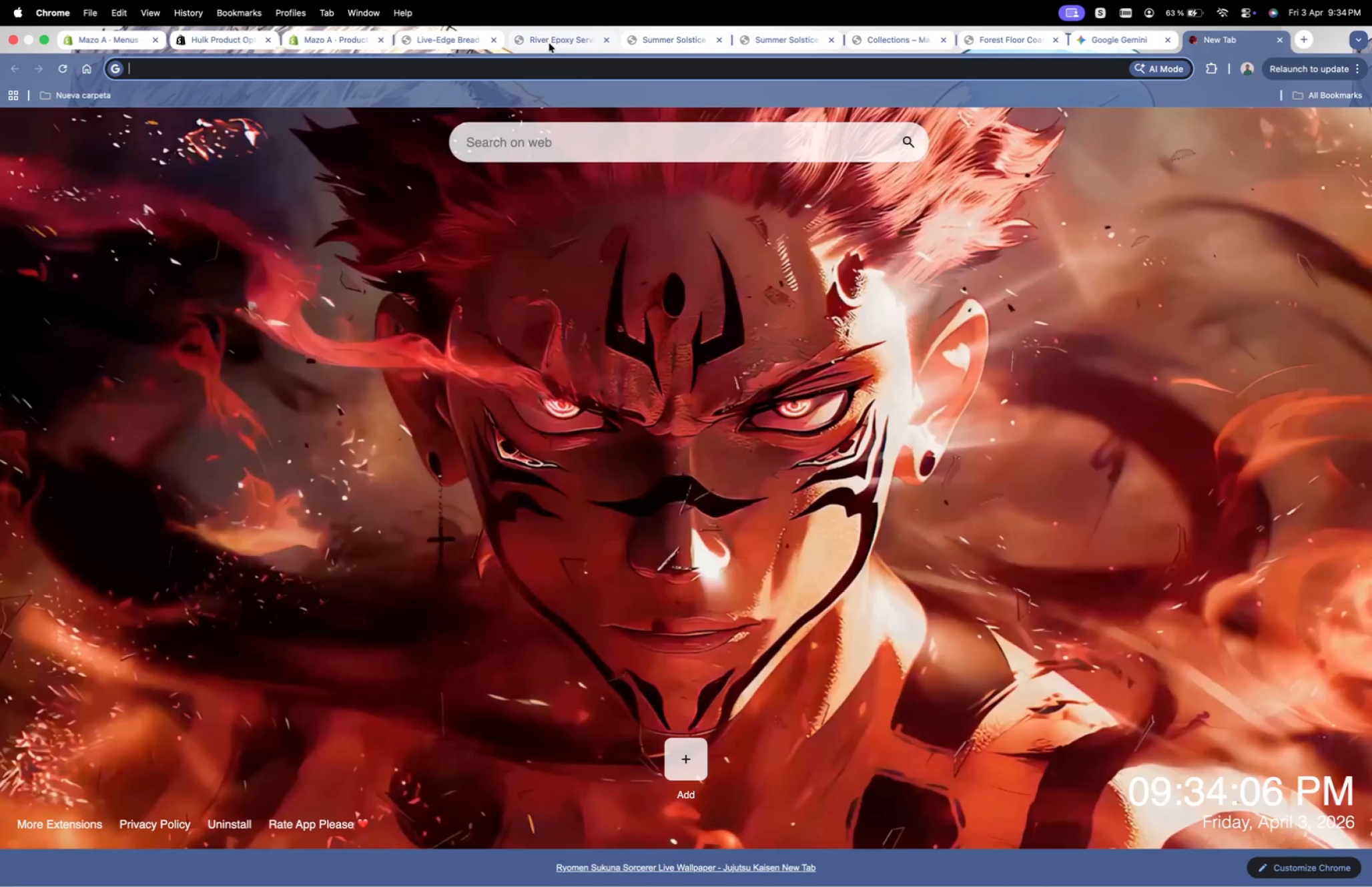 
left_click([504, 72])
 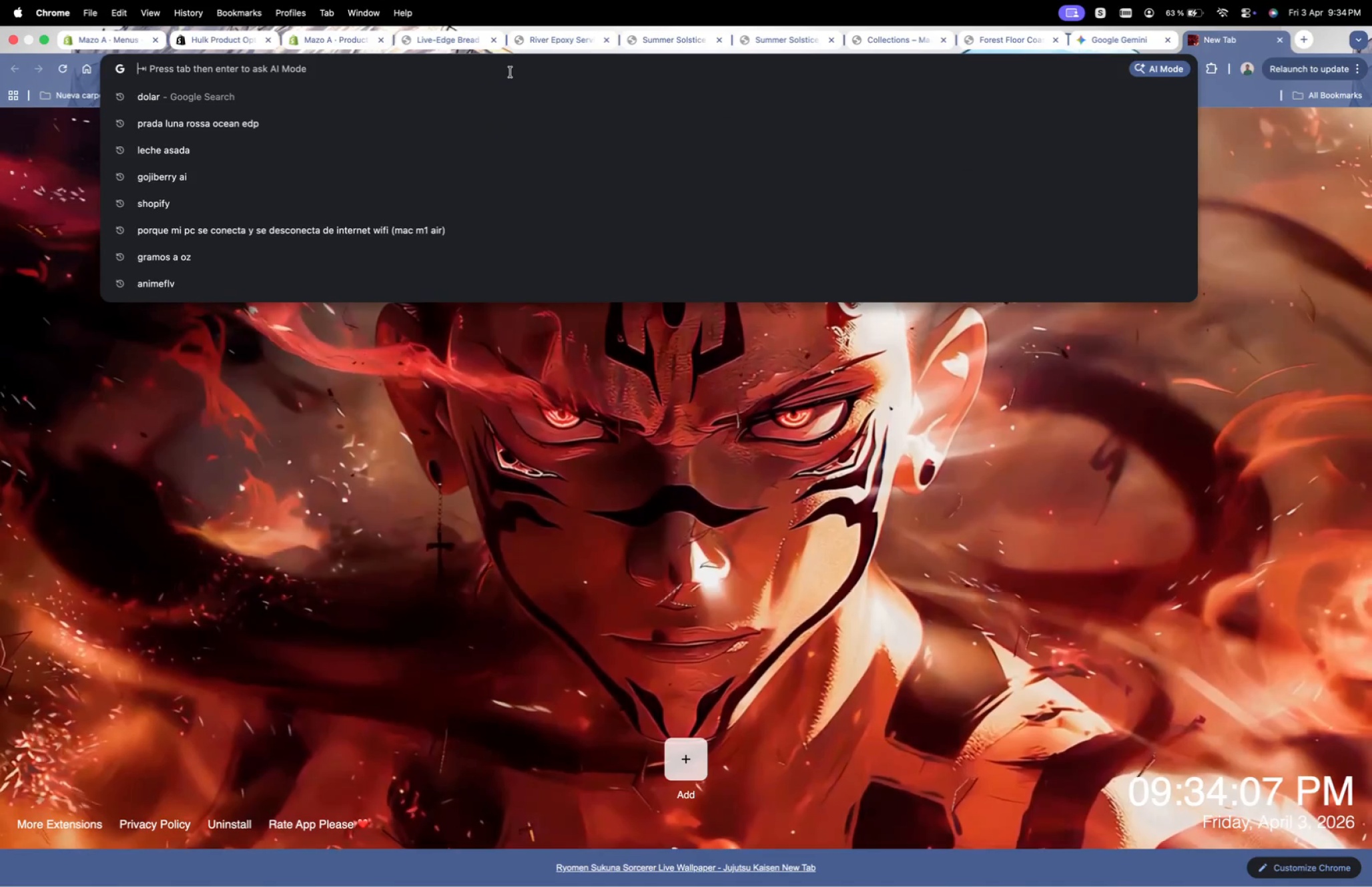 
type(notepad)
 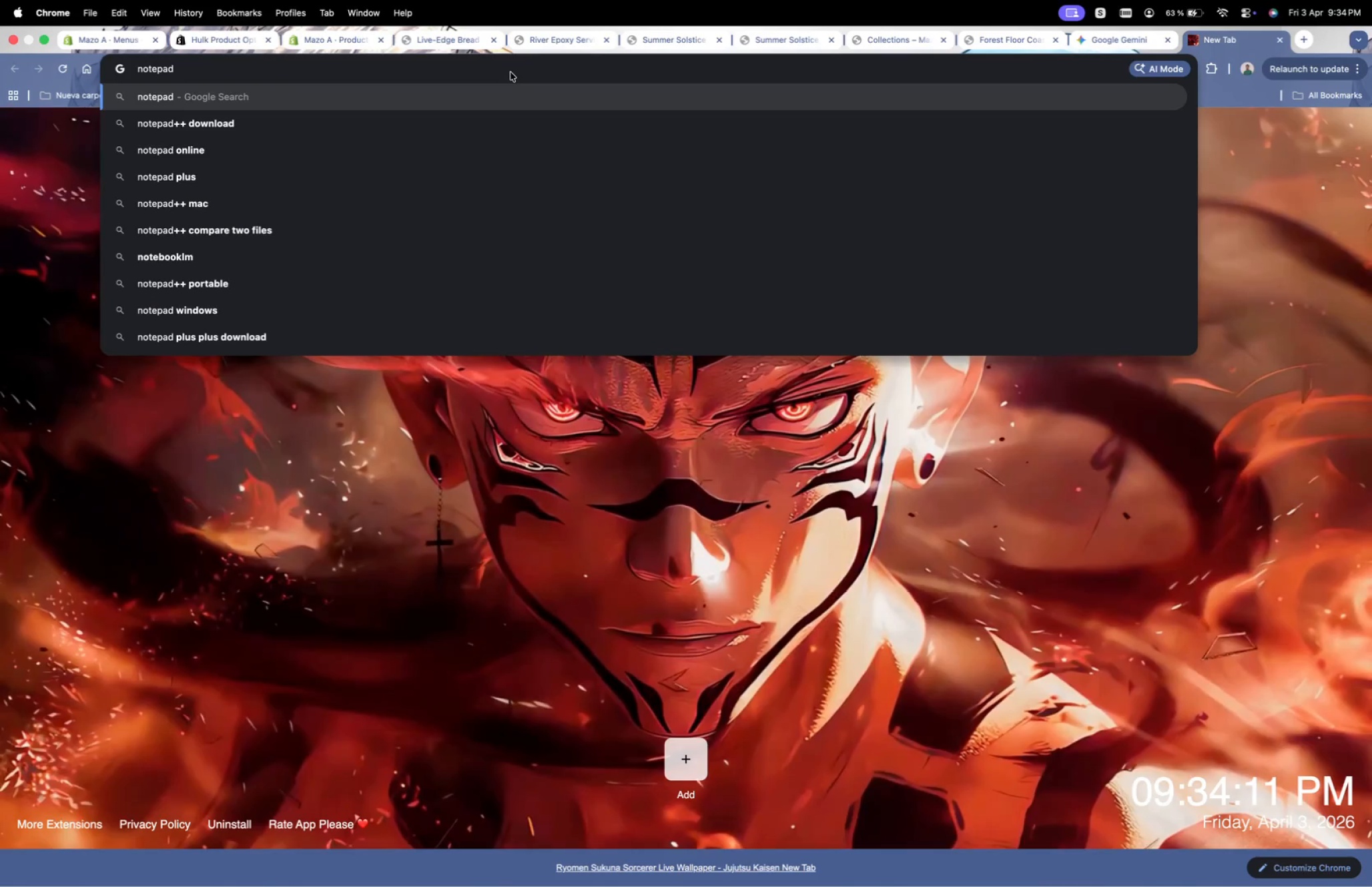 
key(Enter)
 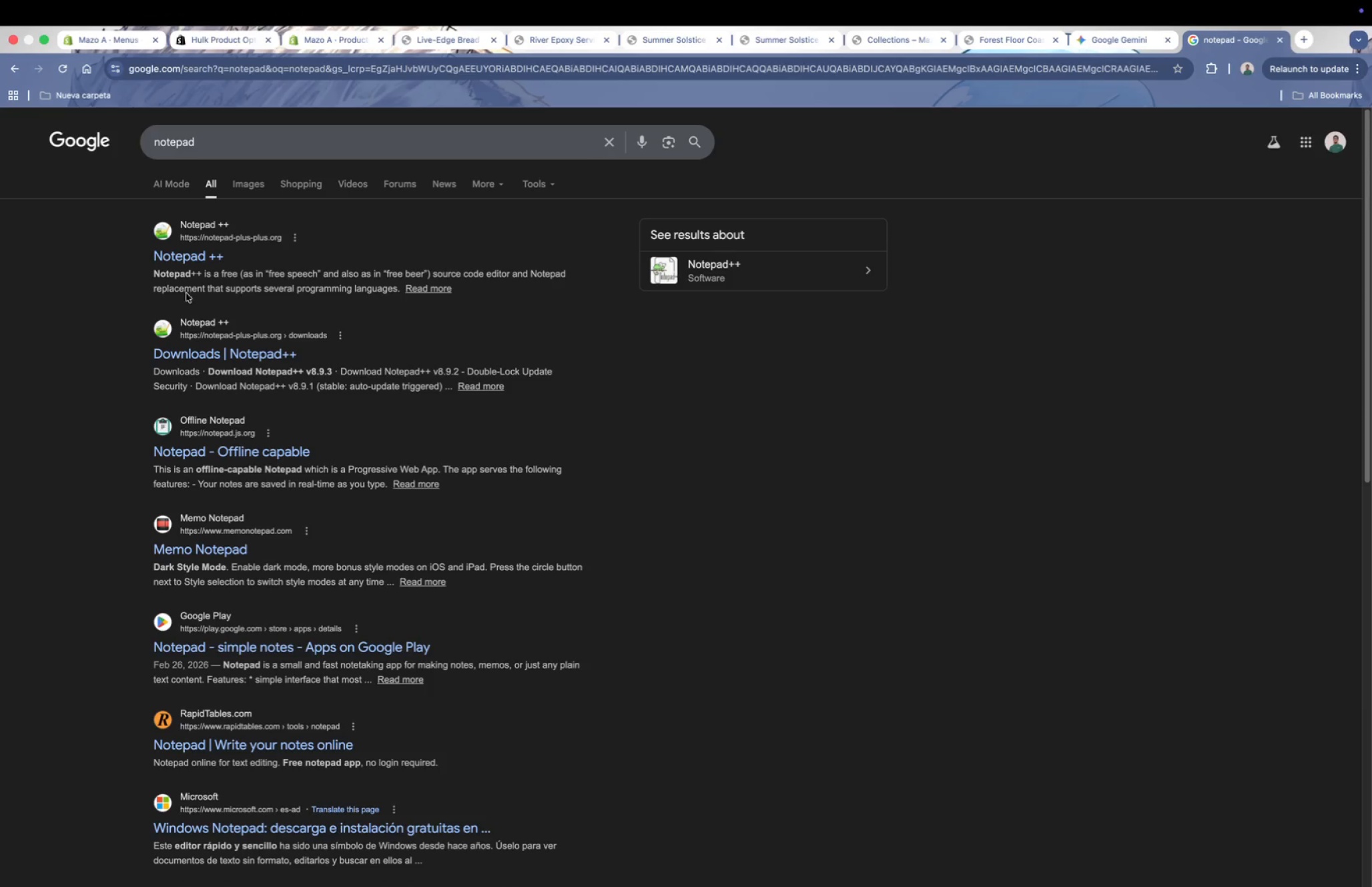 
left_click([166, 263])
 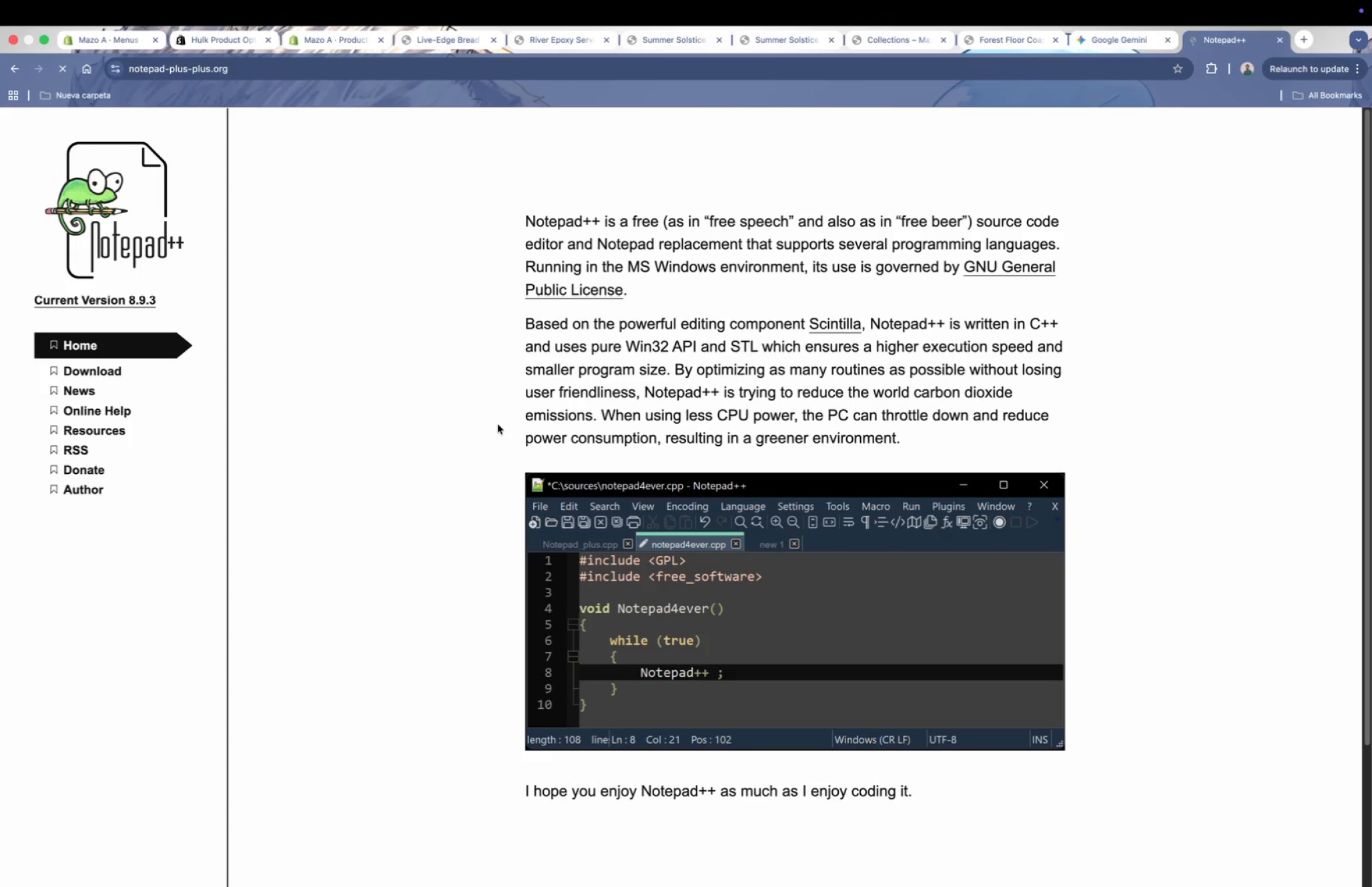 
scroll: coordinate [326, 383], scroll_direction: up, amount: 15.0
 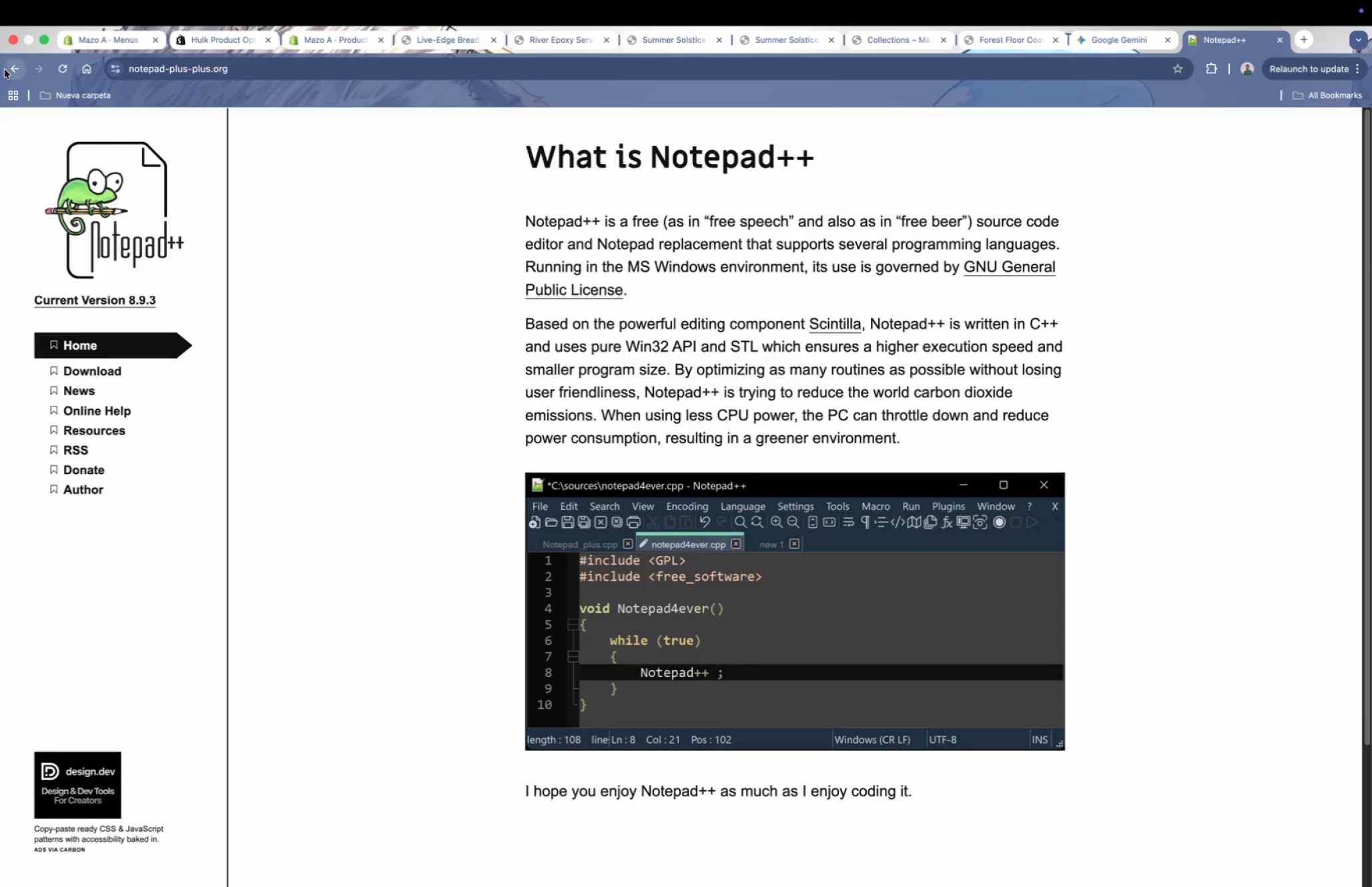 
scroll: coordinate [408, 161], scroll_direction: down, amount: 5.0
 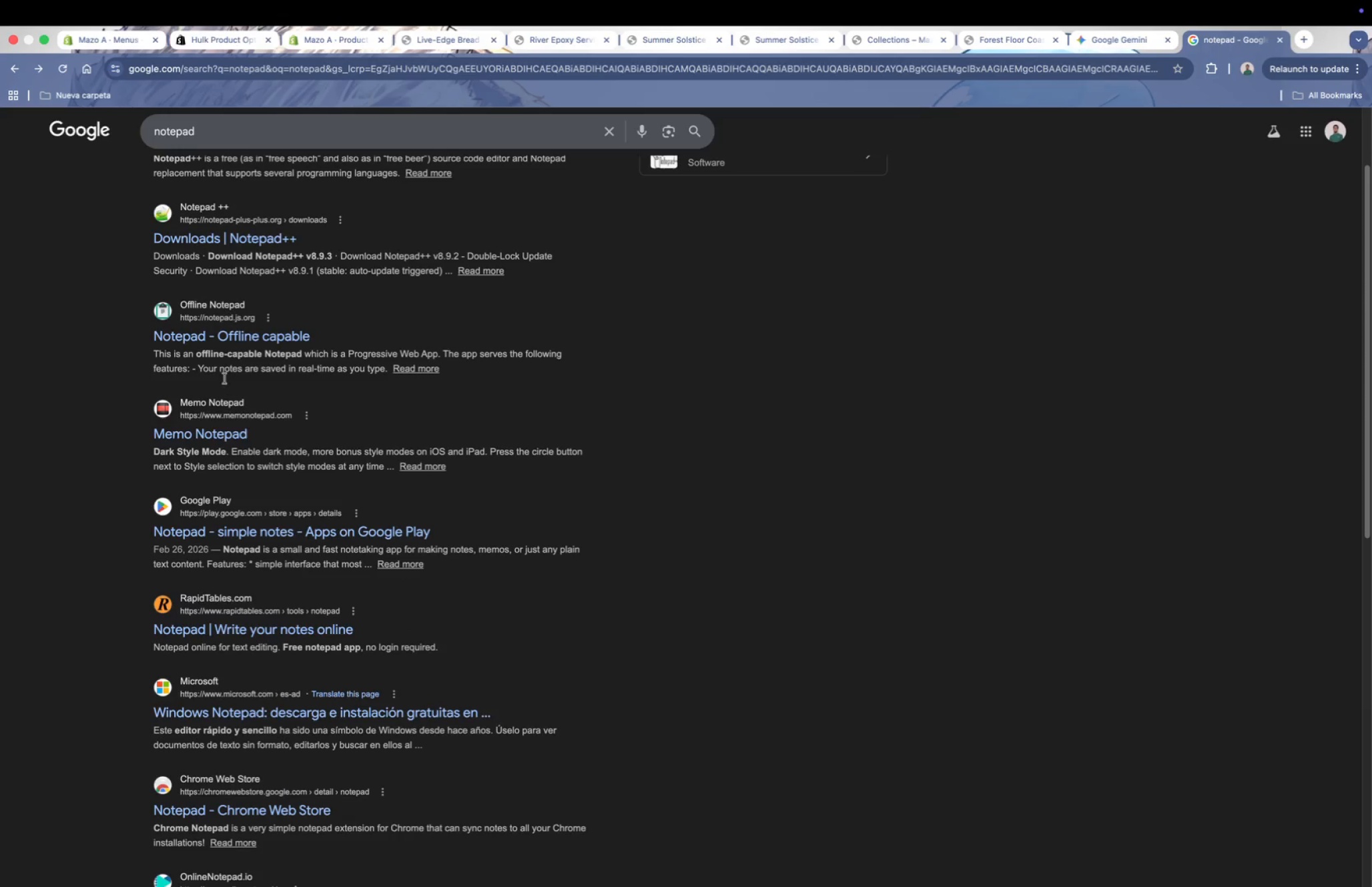 
left_click([209, 432])
 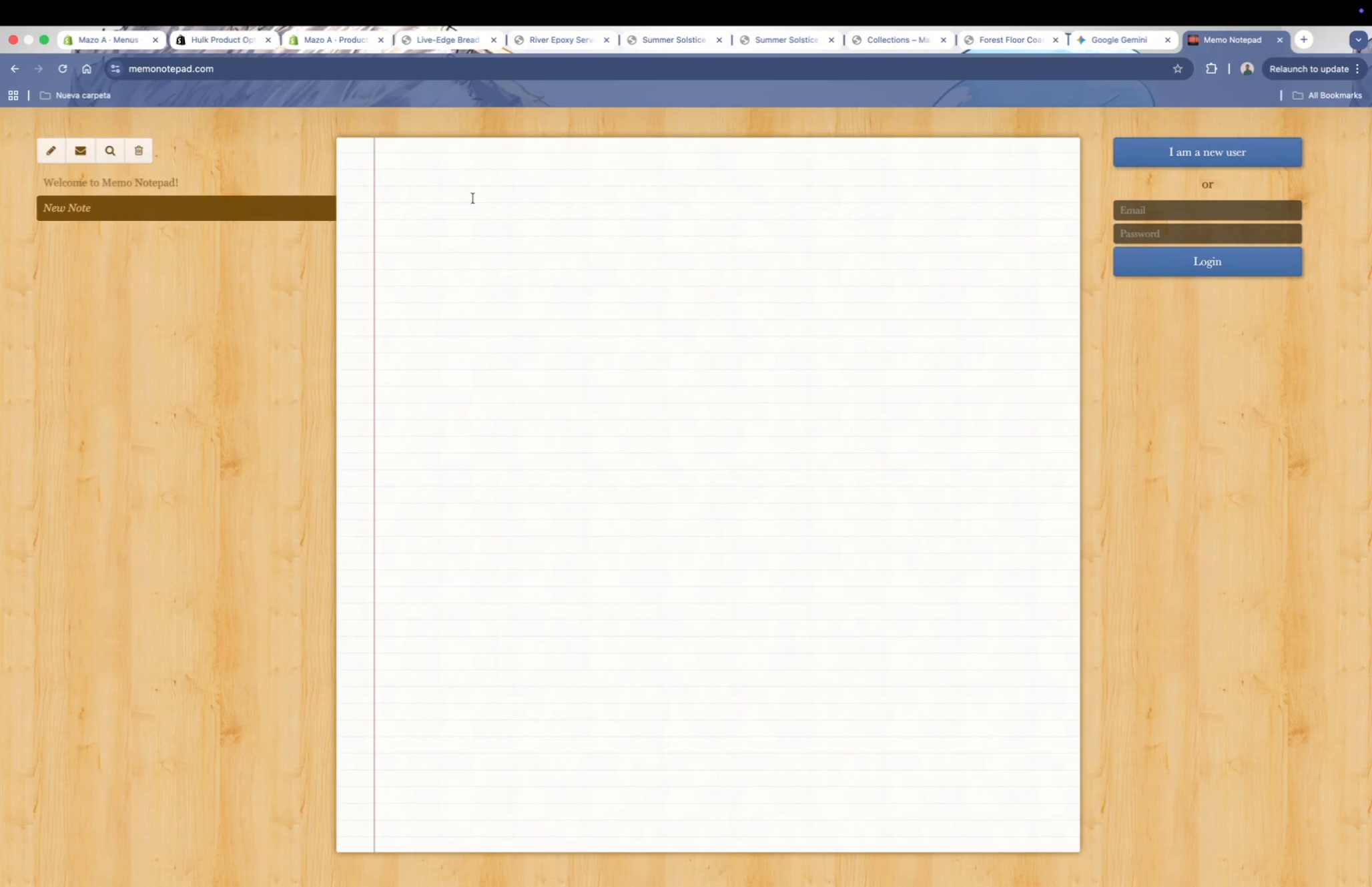 
left_click([449, 176])
 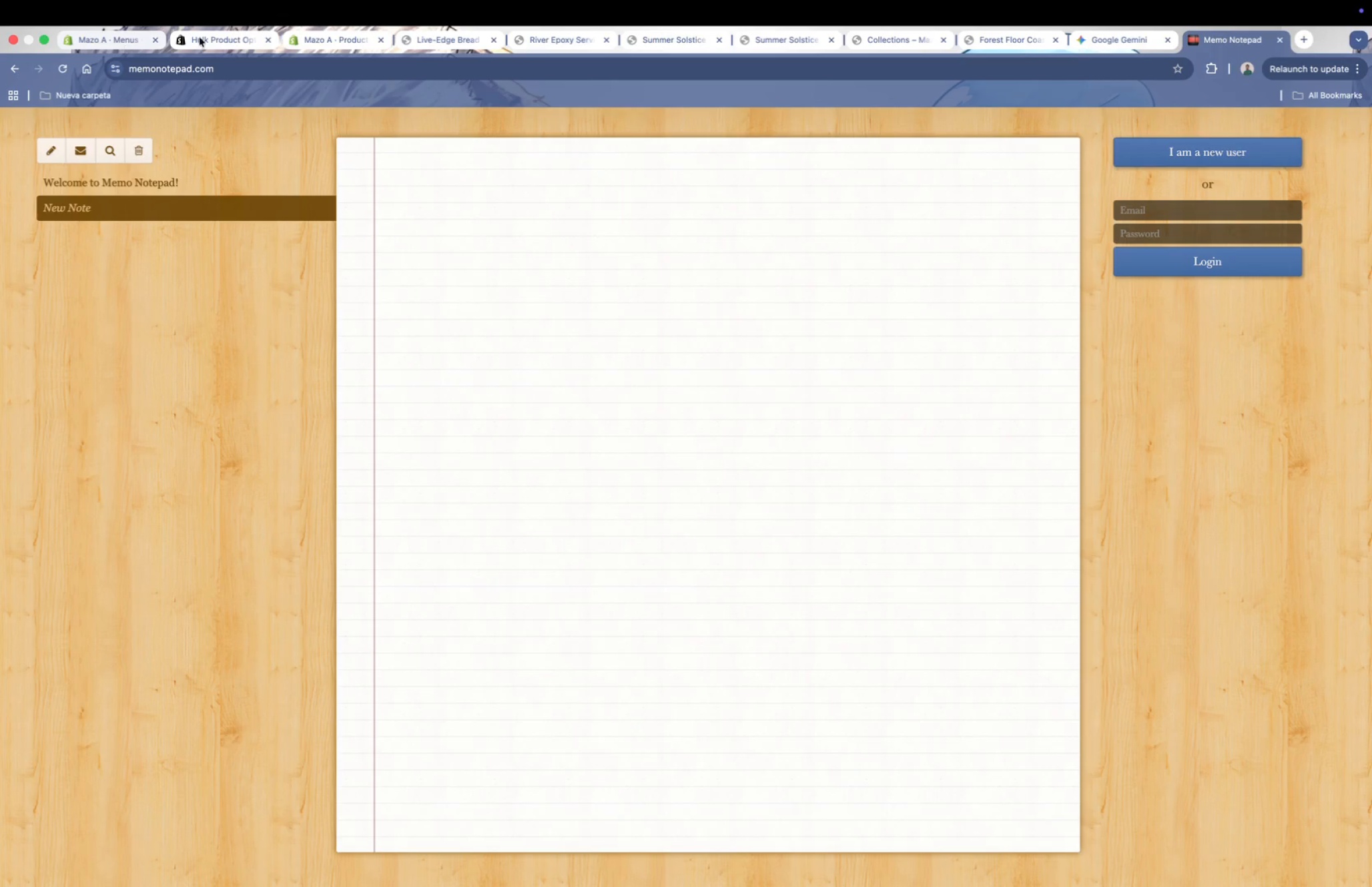 
left_click([337, 39])
 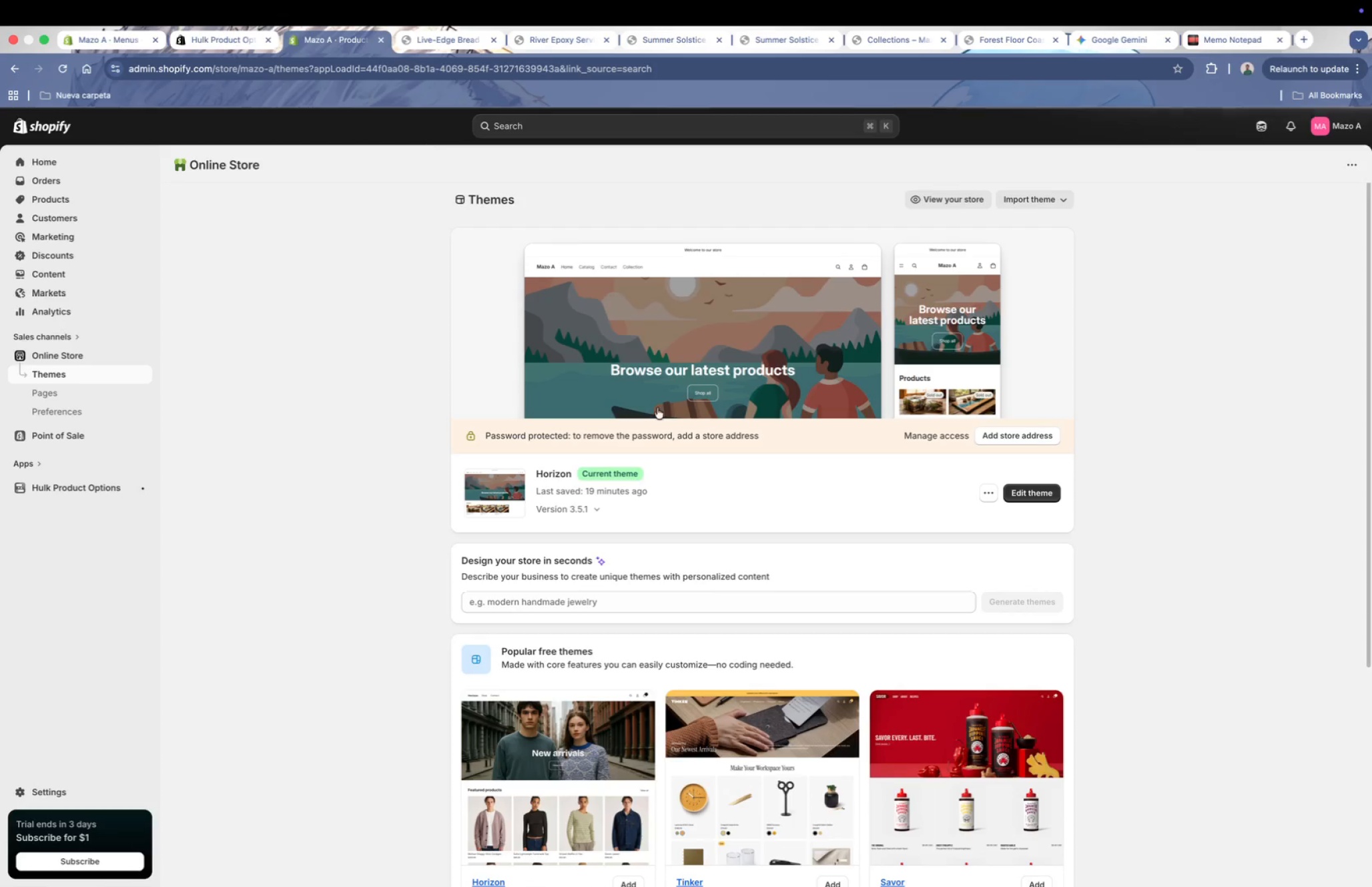 
scroll: coordinate [507, 373], scroll_direction: down, amount: 2.0
 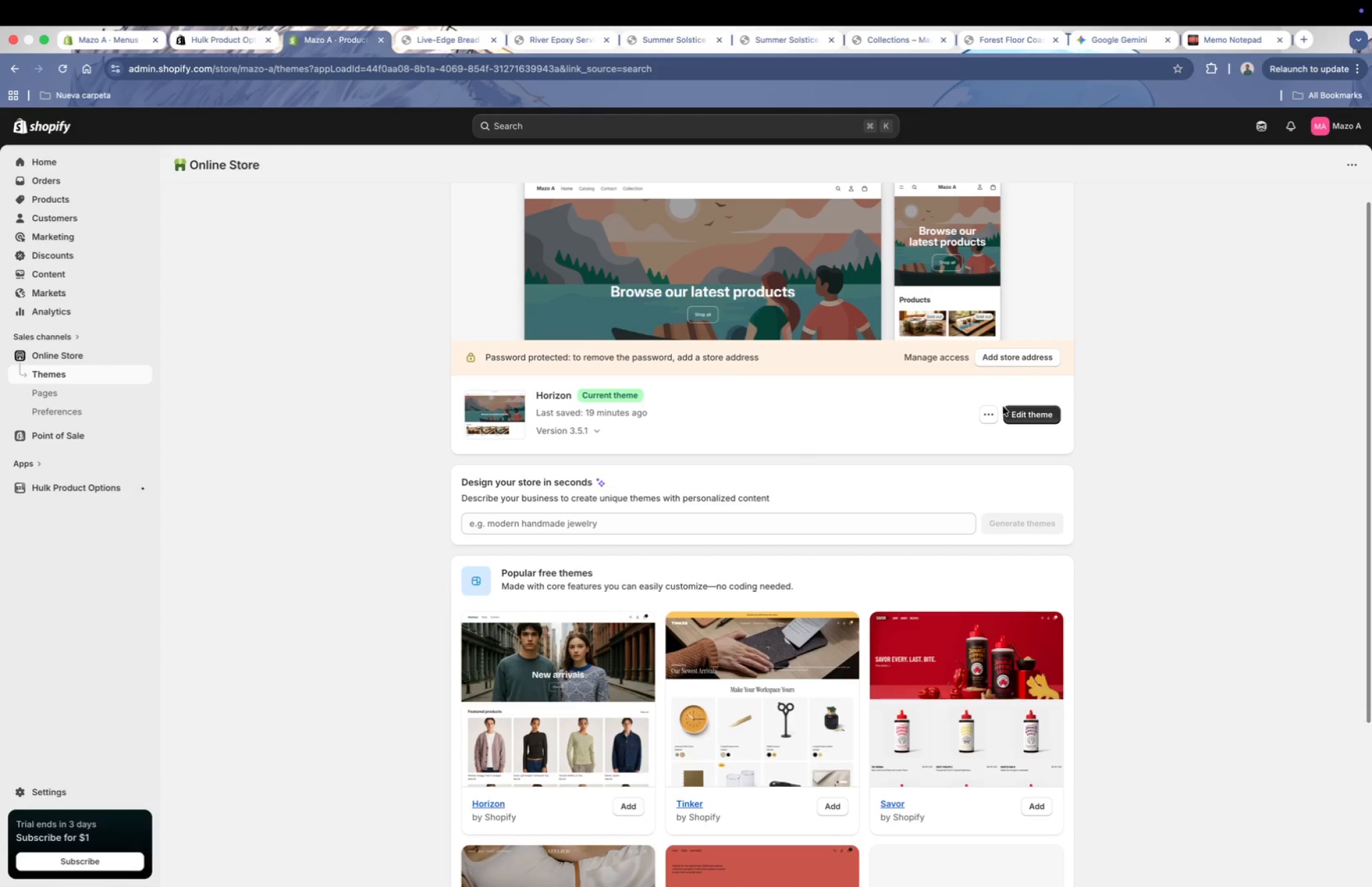 
left_click([981, 417])
 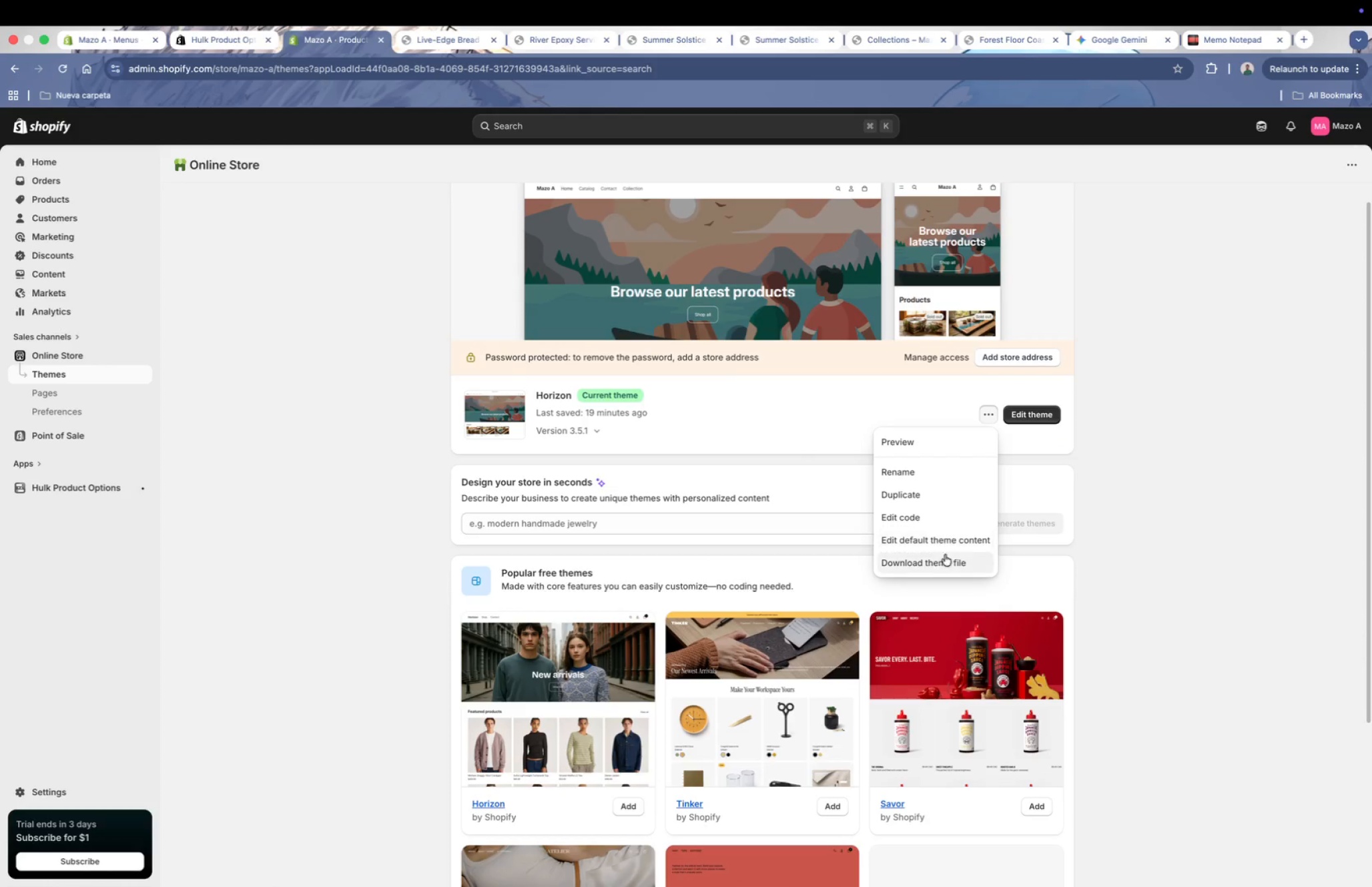 
wait(6.04)
 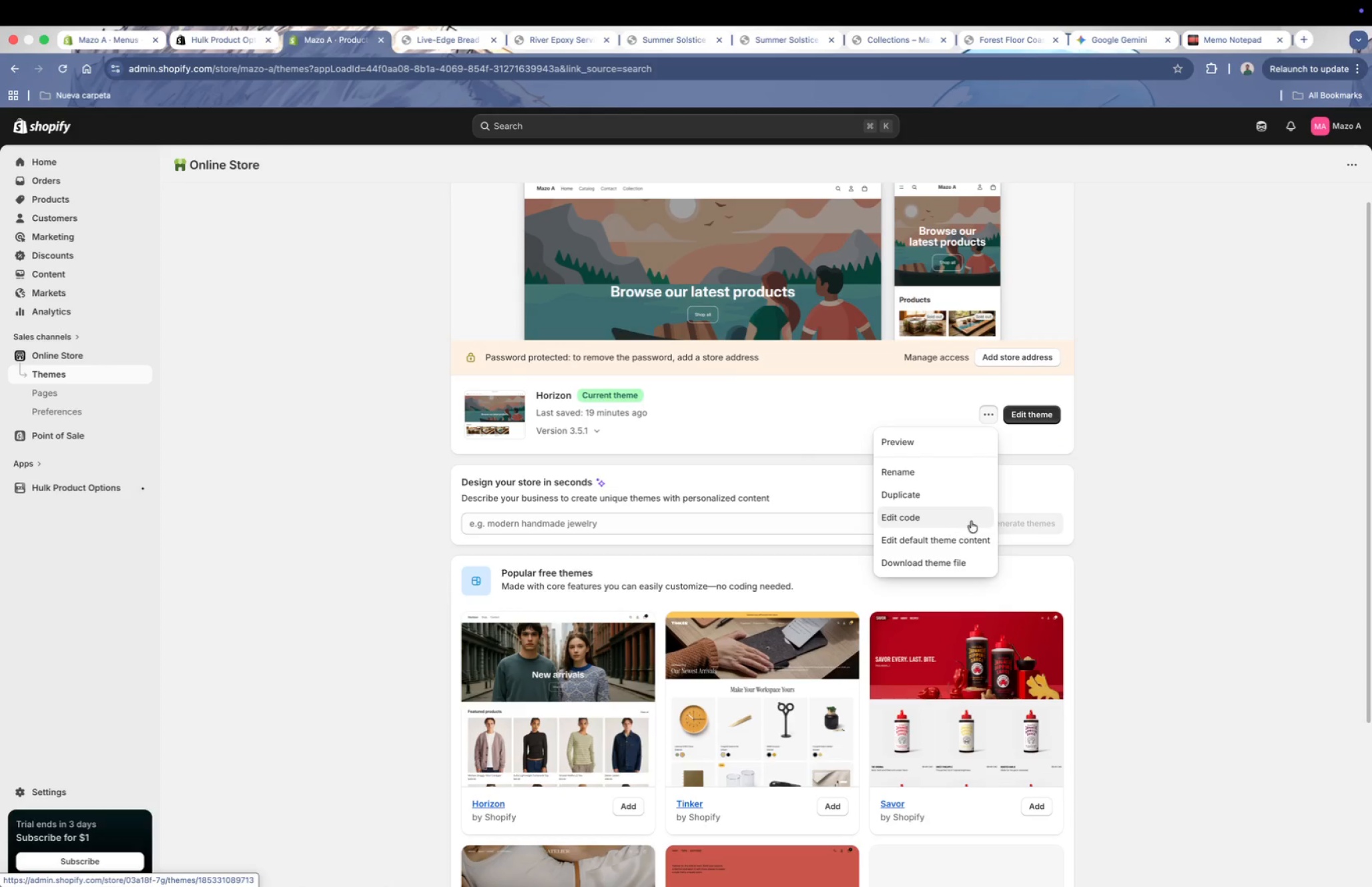 
left_click([803, 420])
 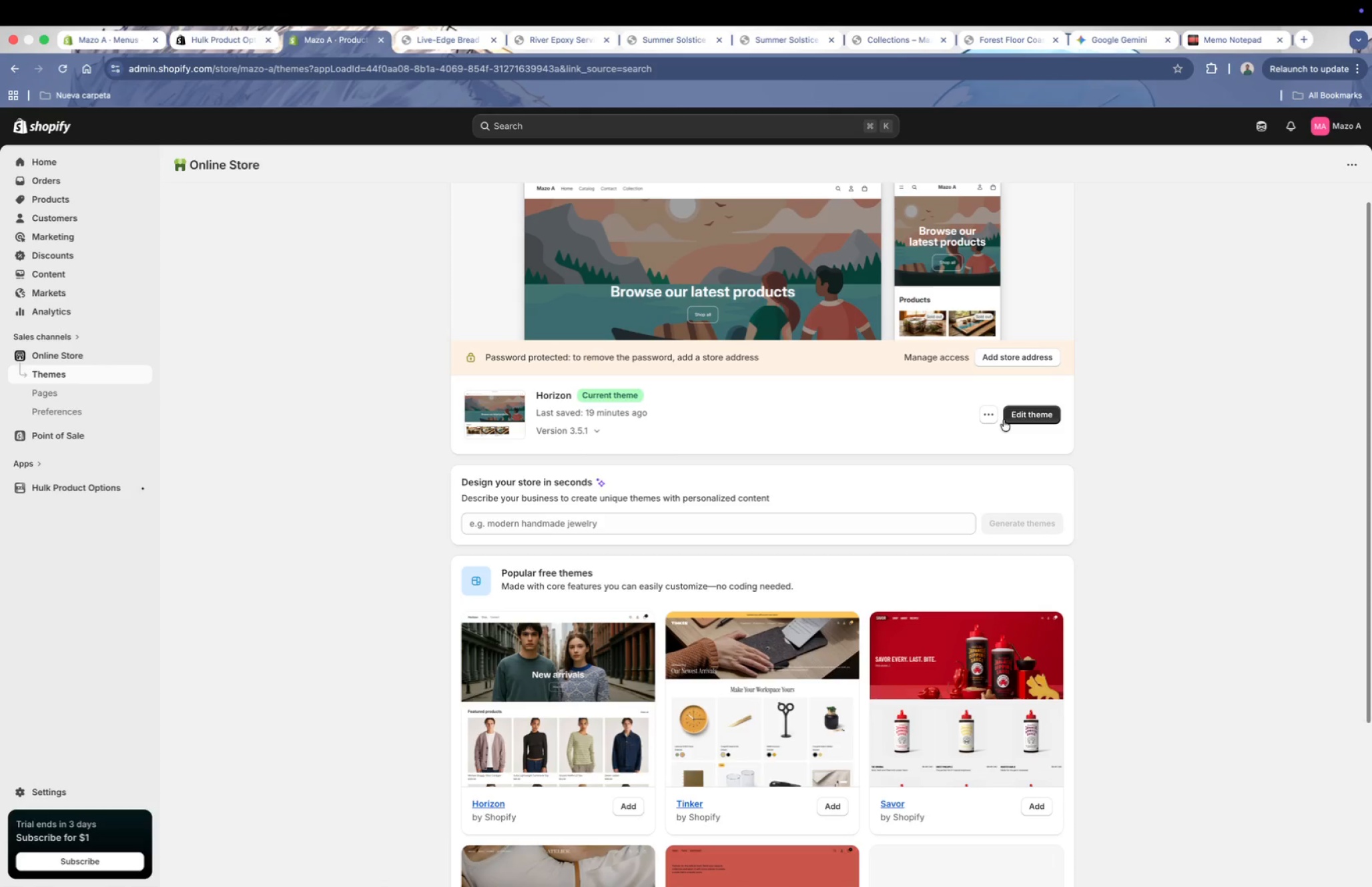 
left_click([1034, 413])
 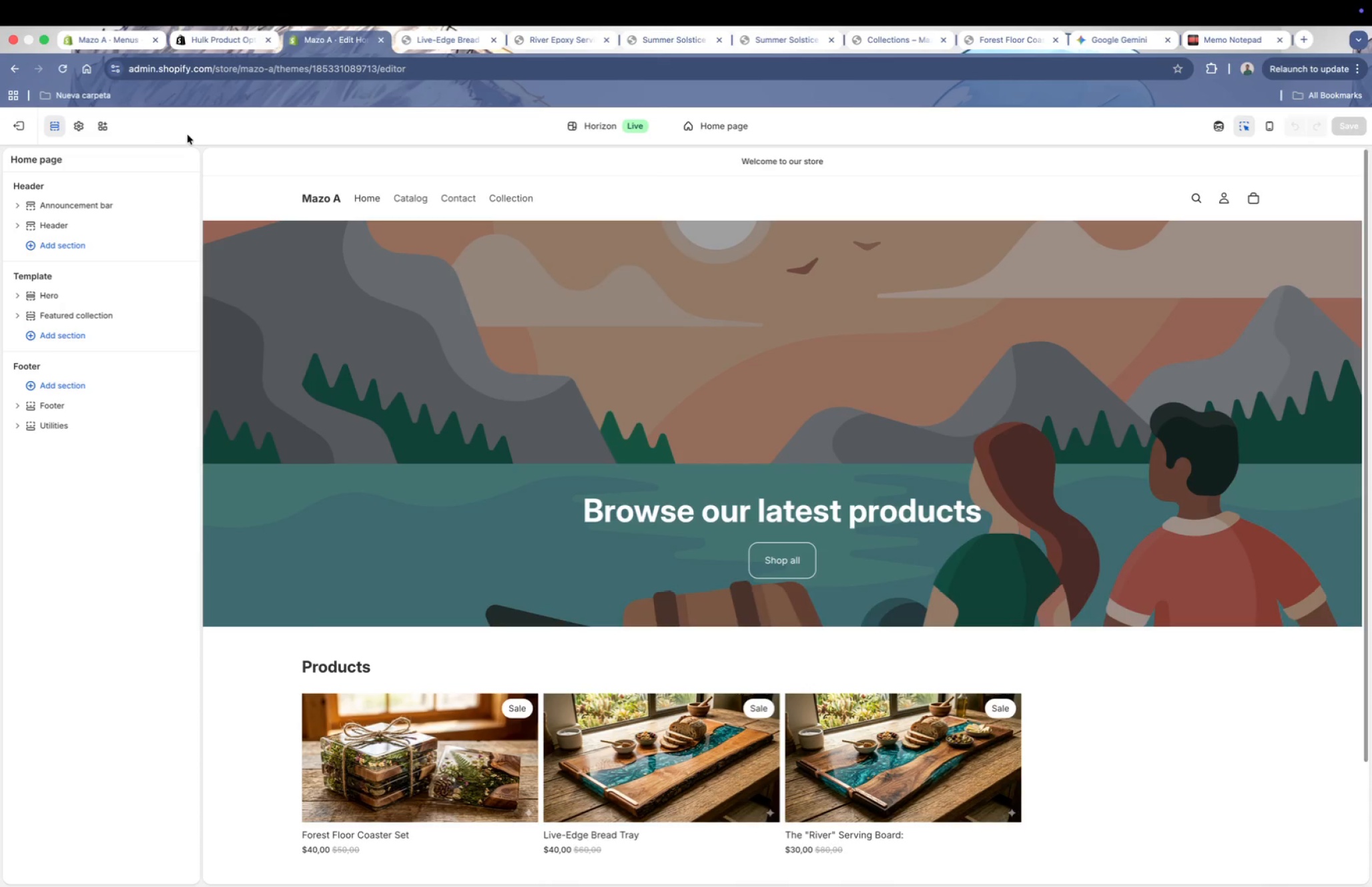 
scroll: coordinate [186, 345], scroll_direction: up, amount: 5.0
 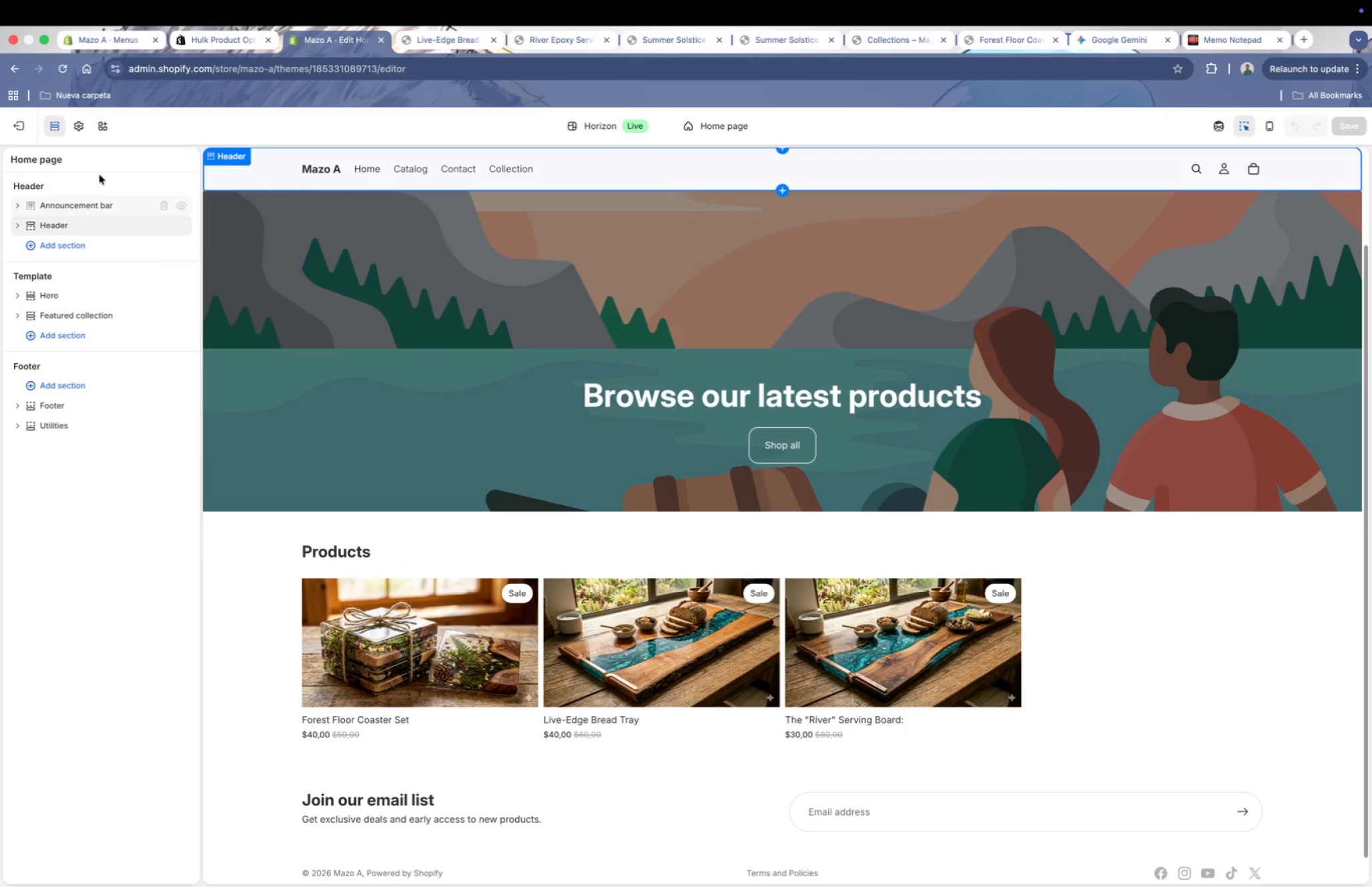 
mouse_move([93, 137])
 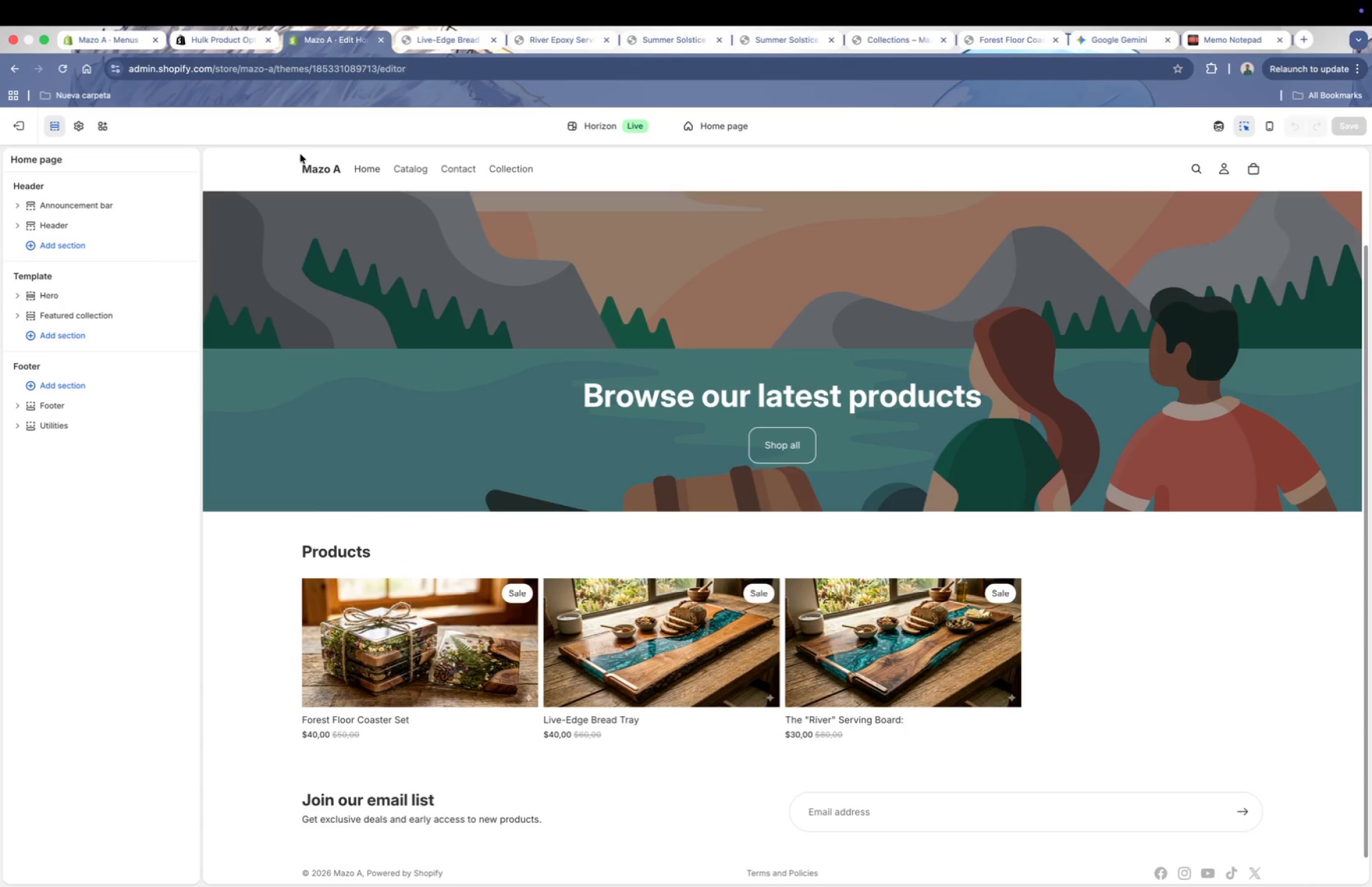 
left_click([290, 69])
 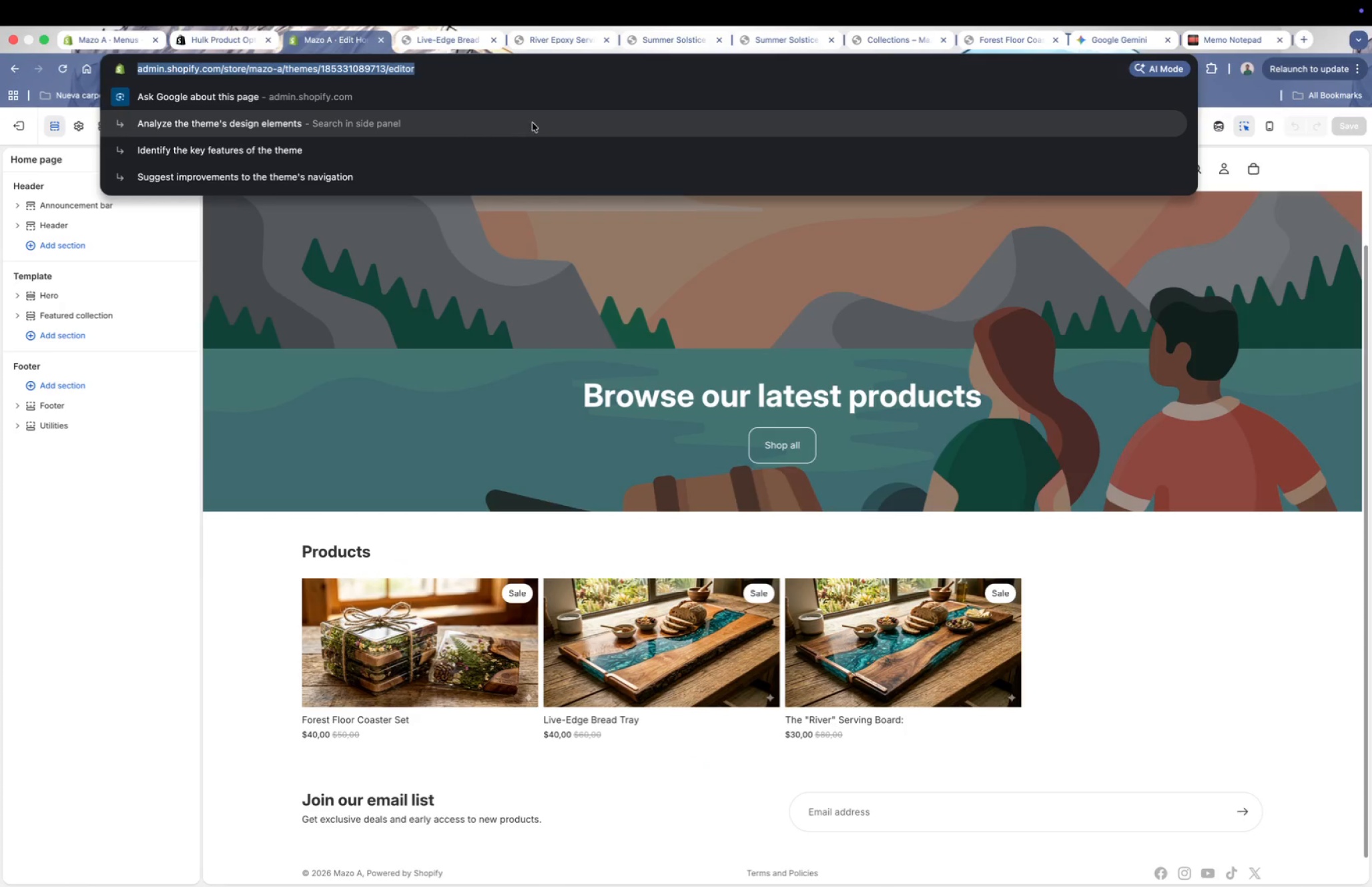 
key(Meta+C)
 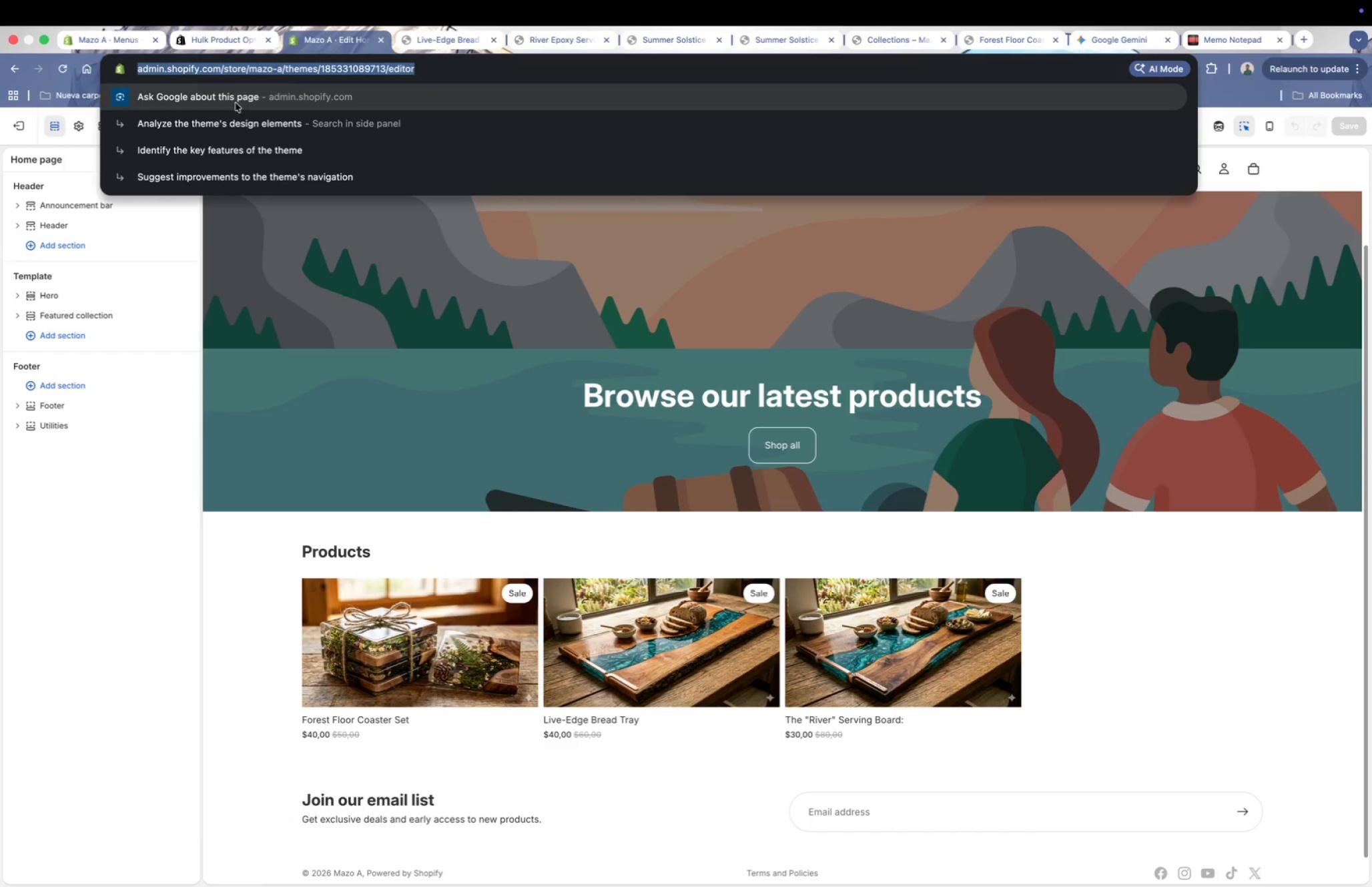 
left_click([143, 586])
 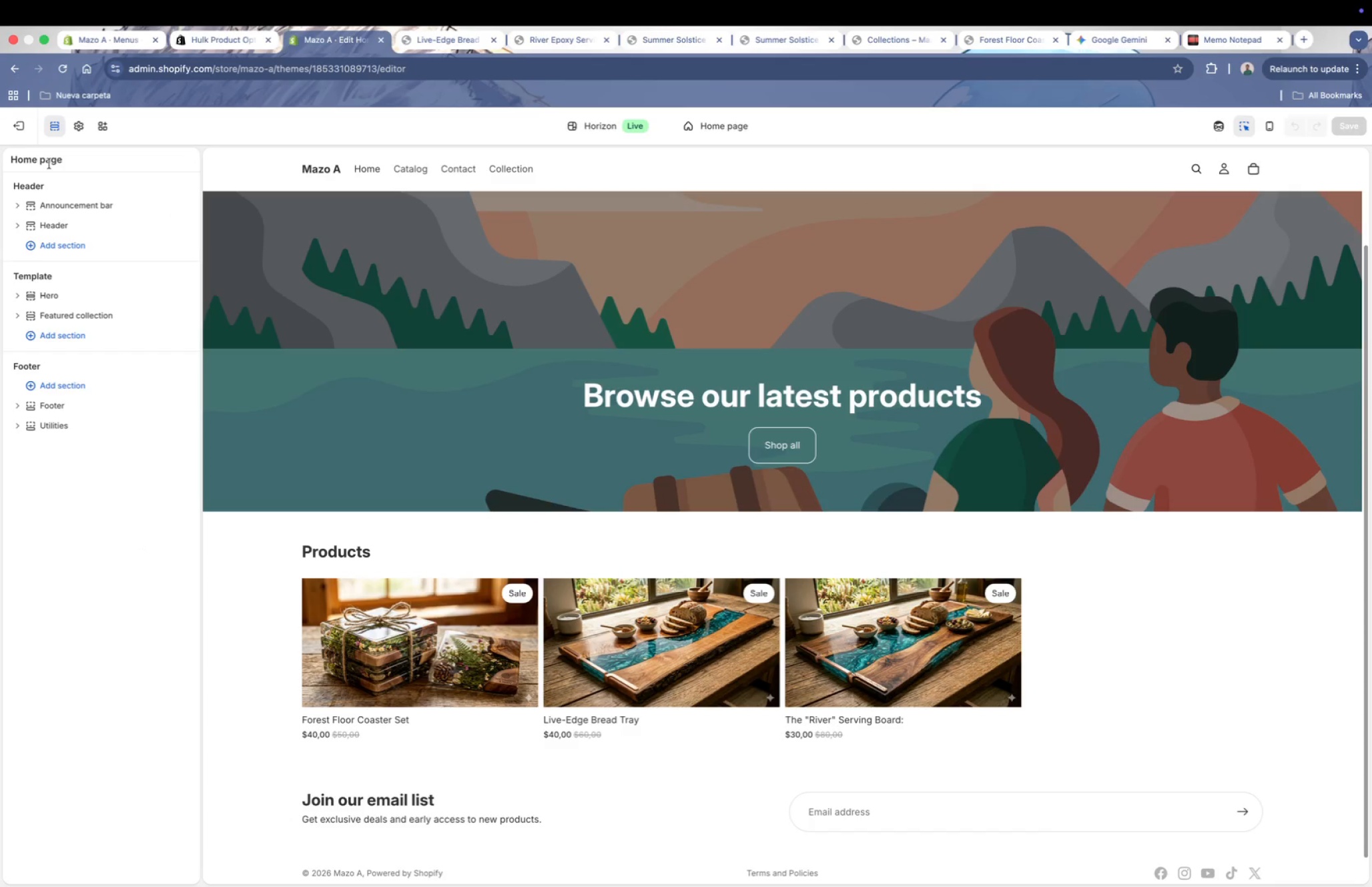 
left_click([49, 163])
 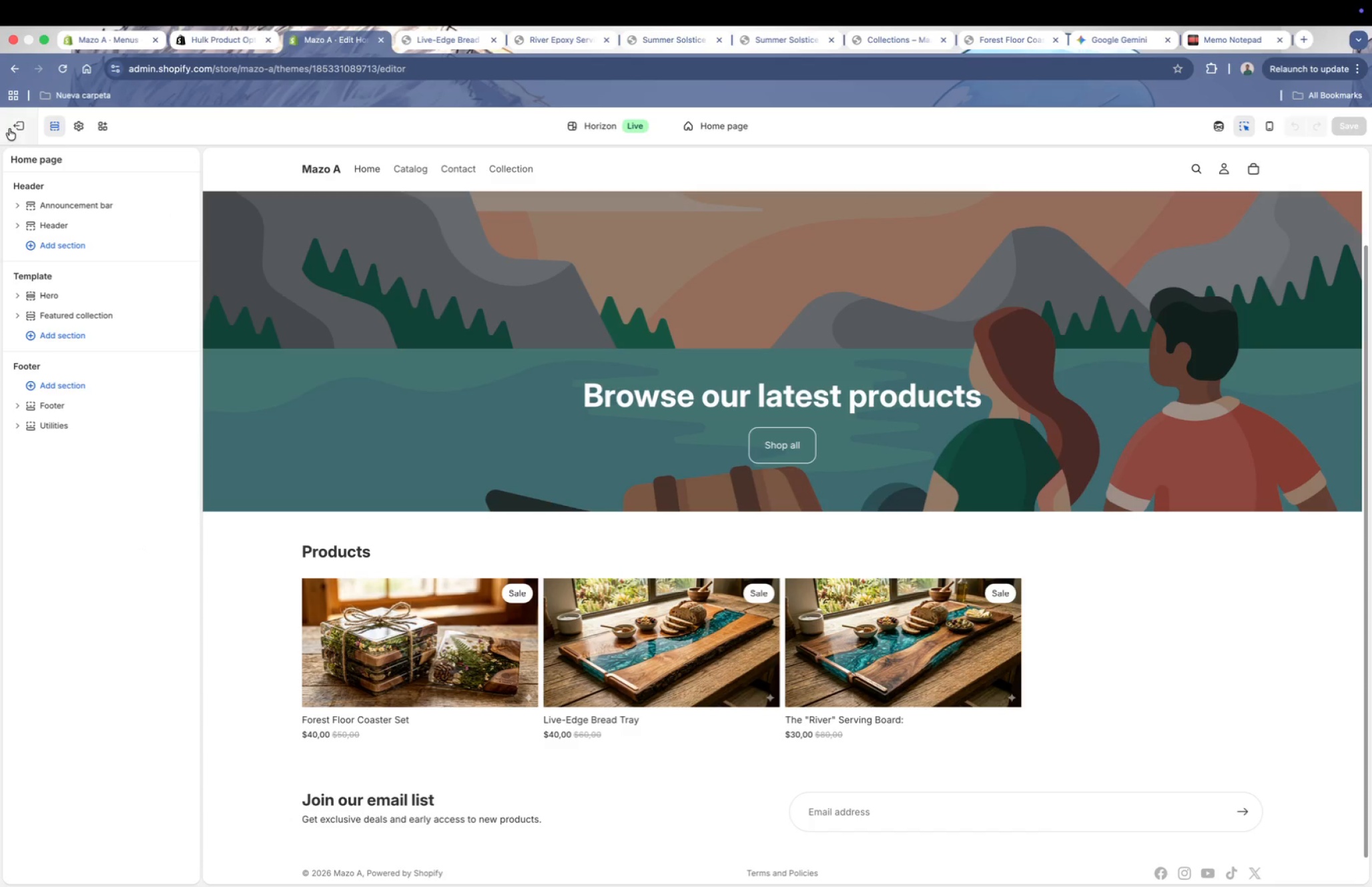 
left_click([9, 125])
 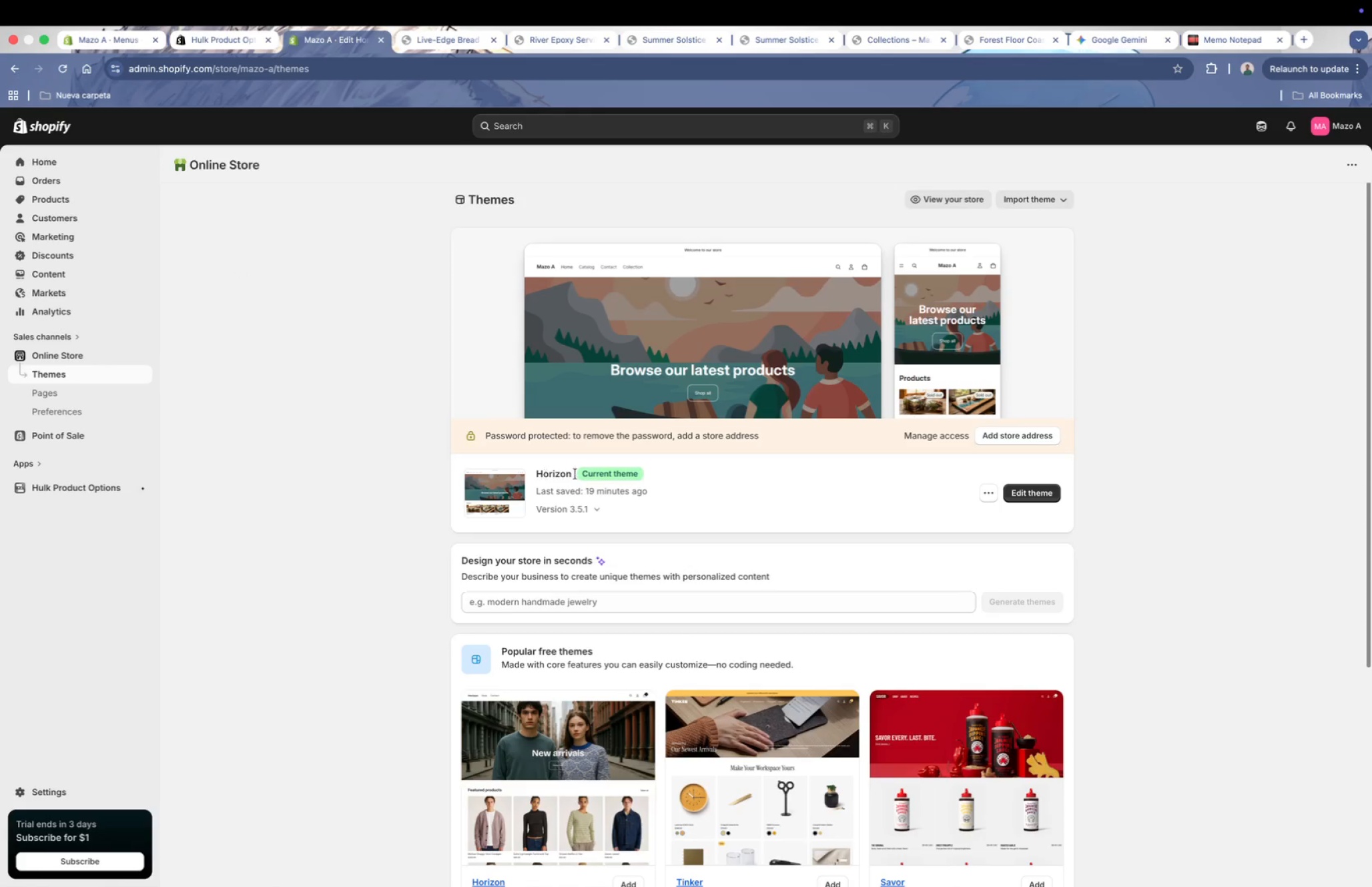 
left_click([988, 492])
 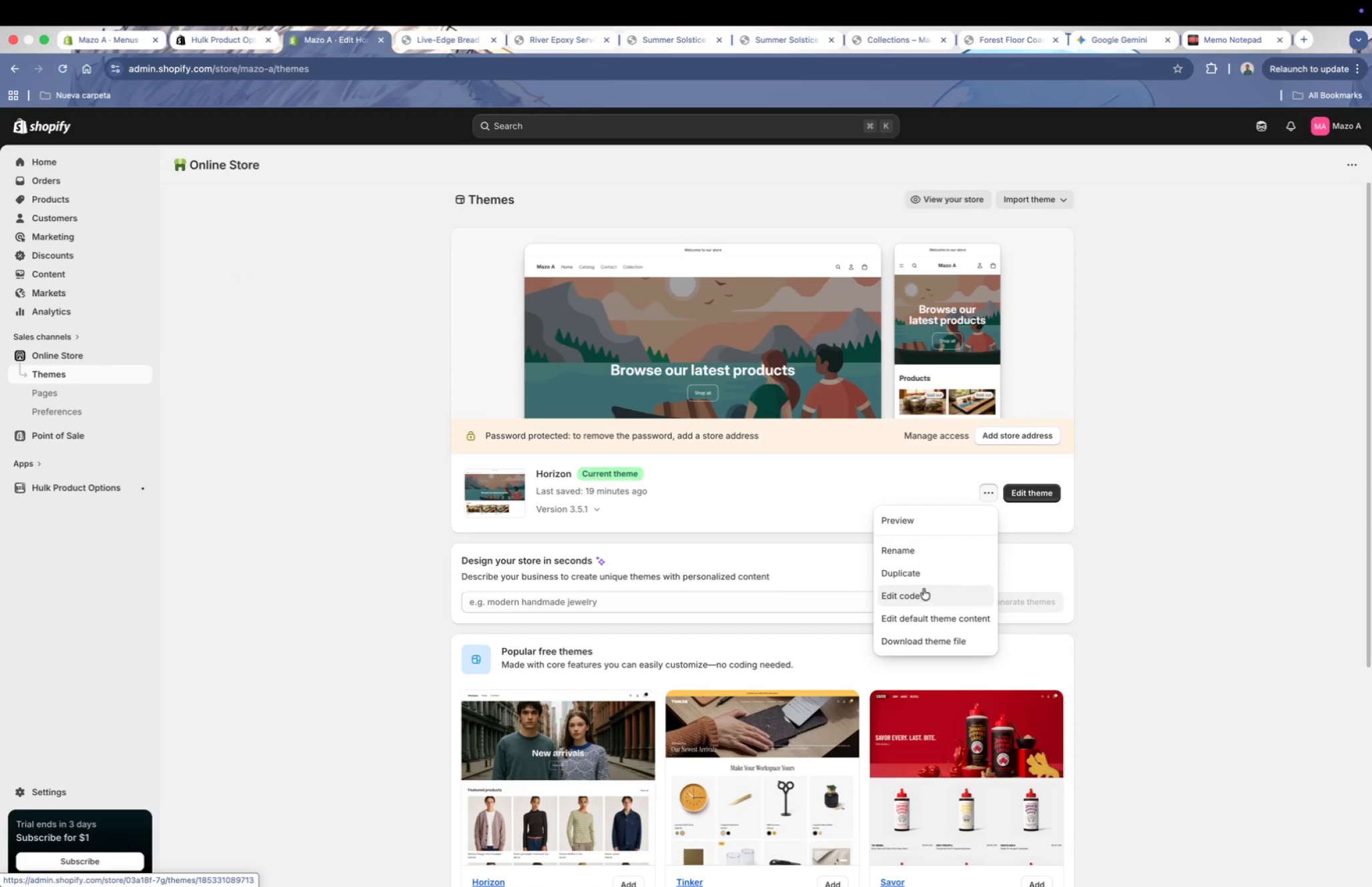 
left_click([1036, 454])
 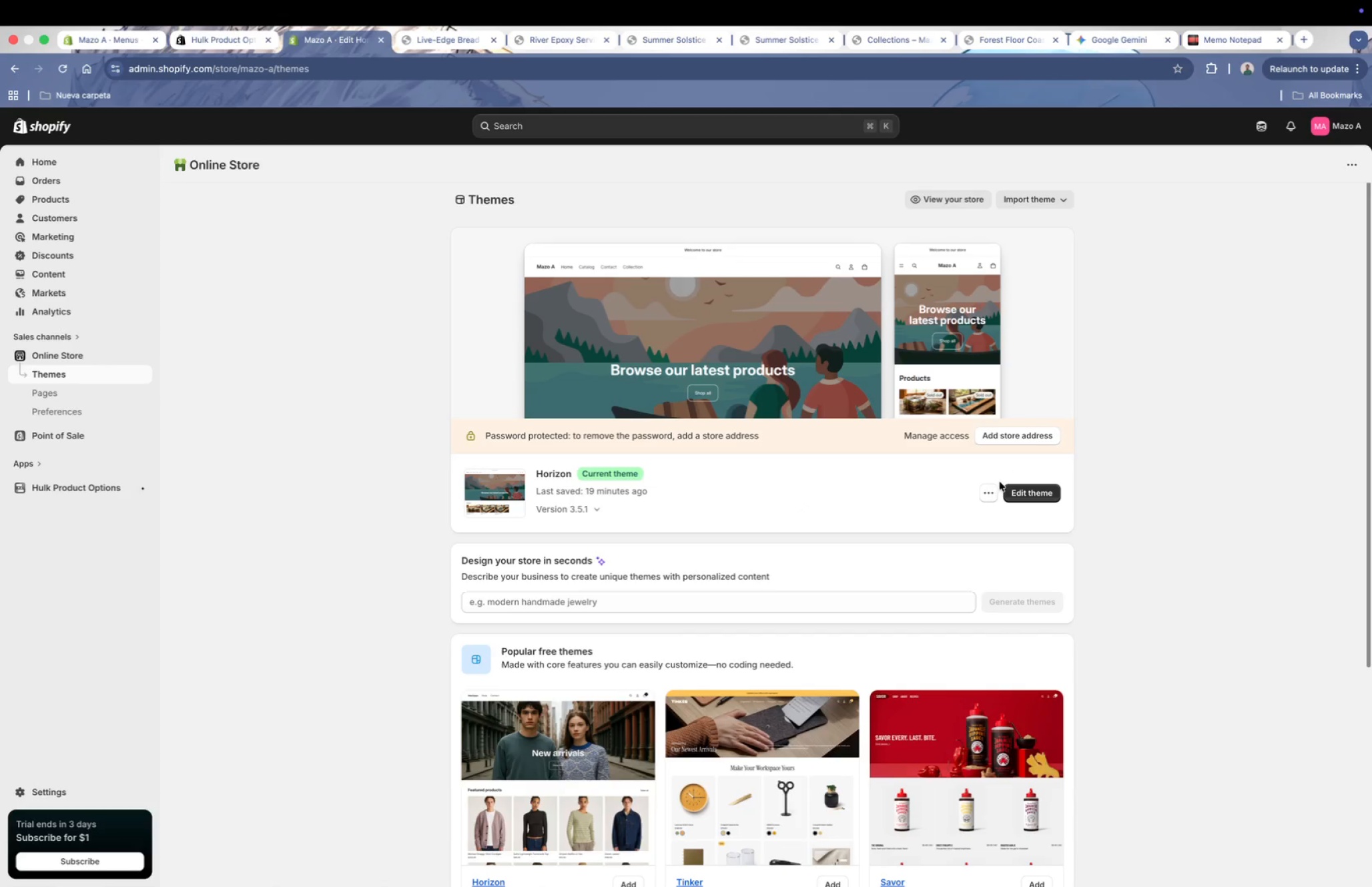 
left_click([990, 491])
 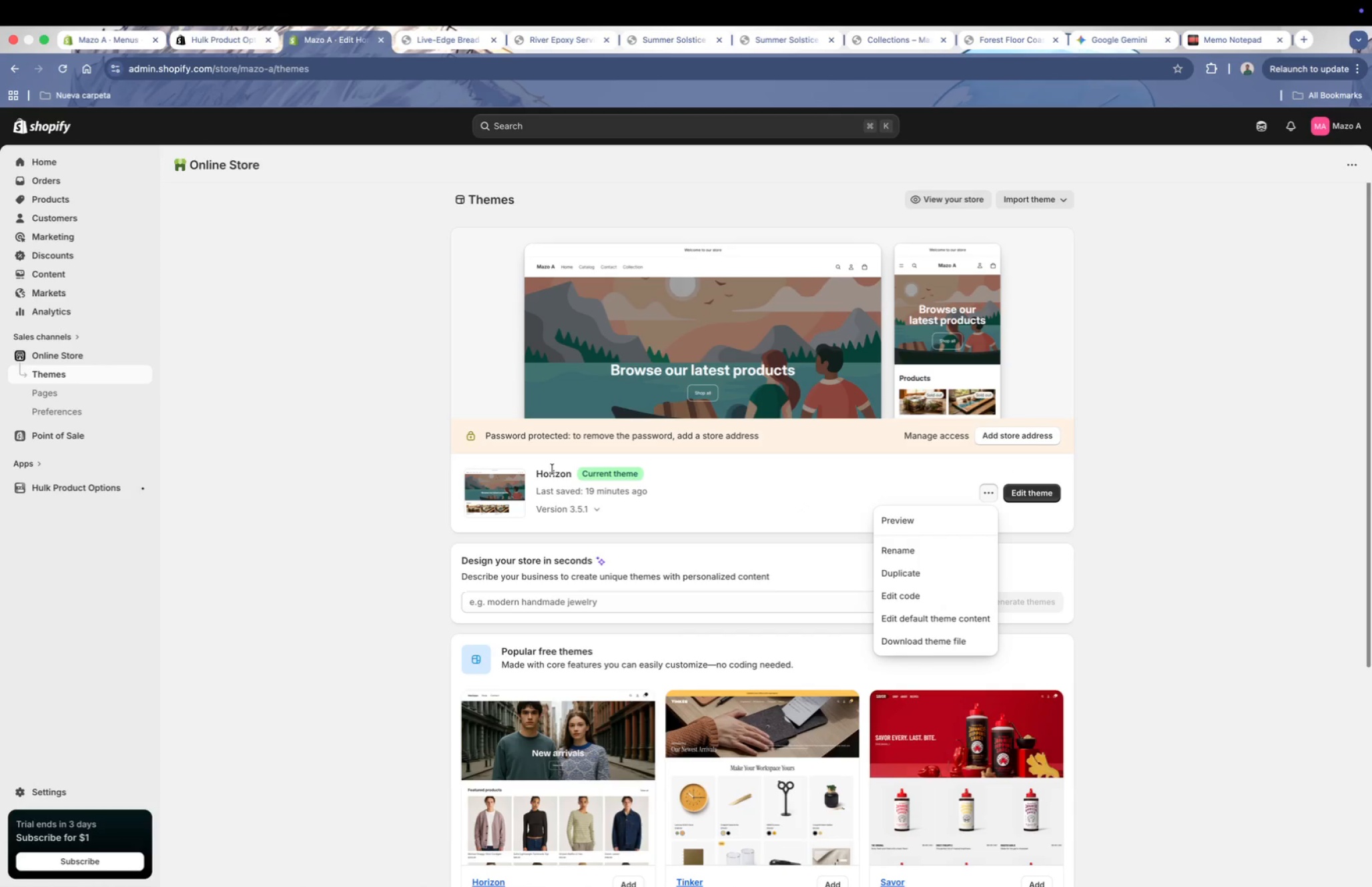 
left_click([551, 472])
 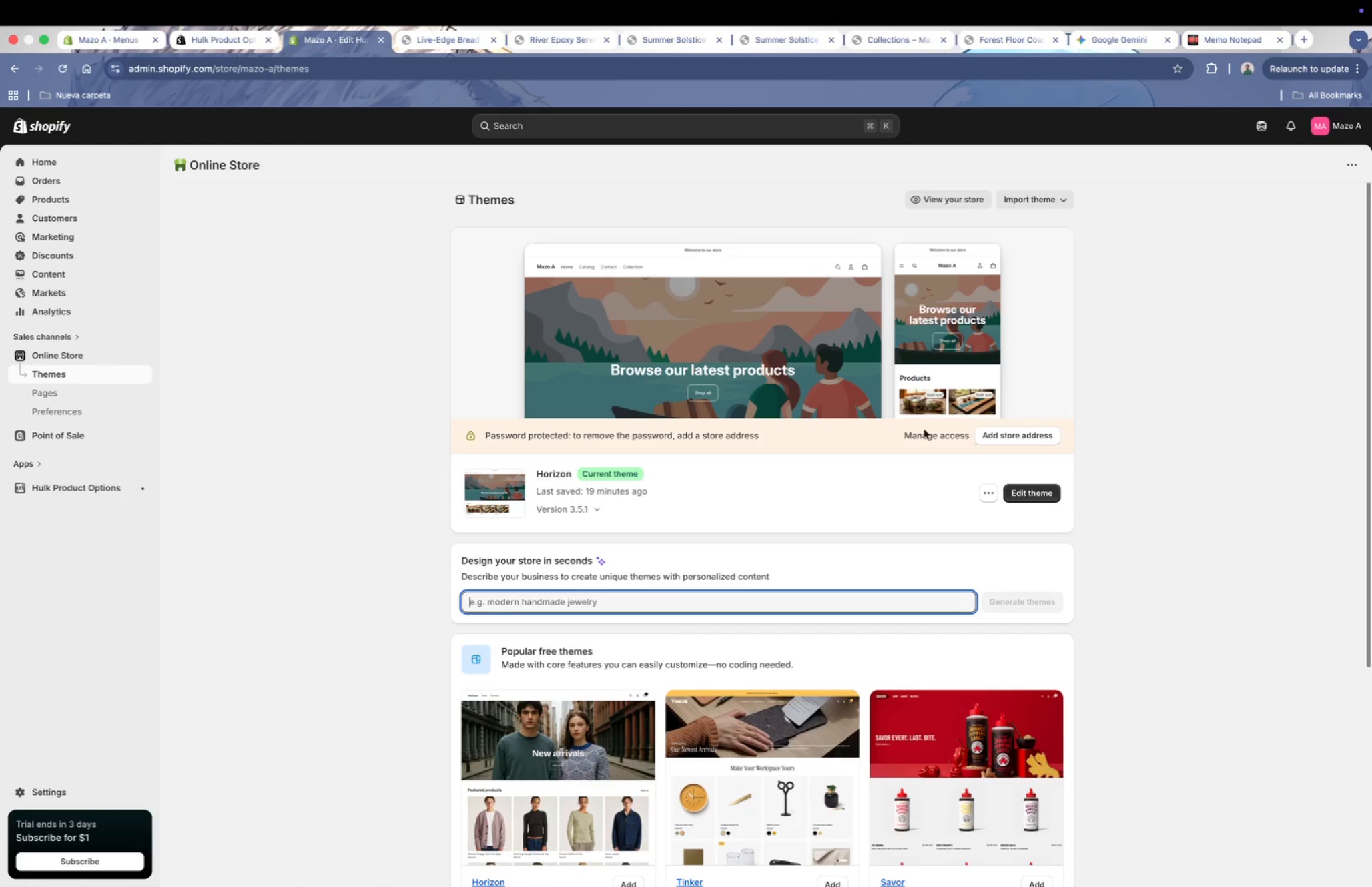 
wait(6.34)
 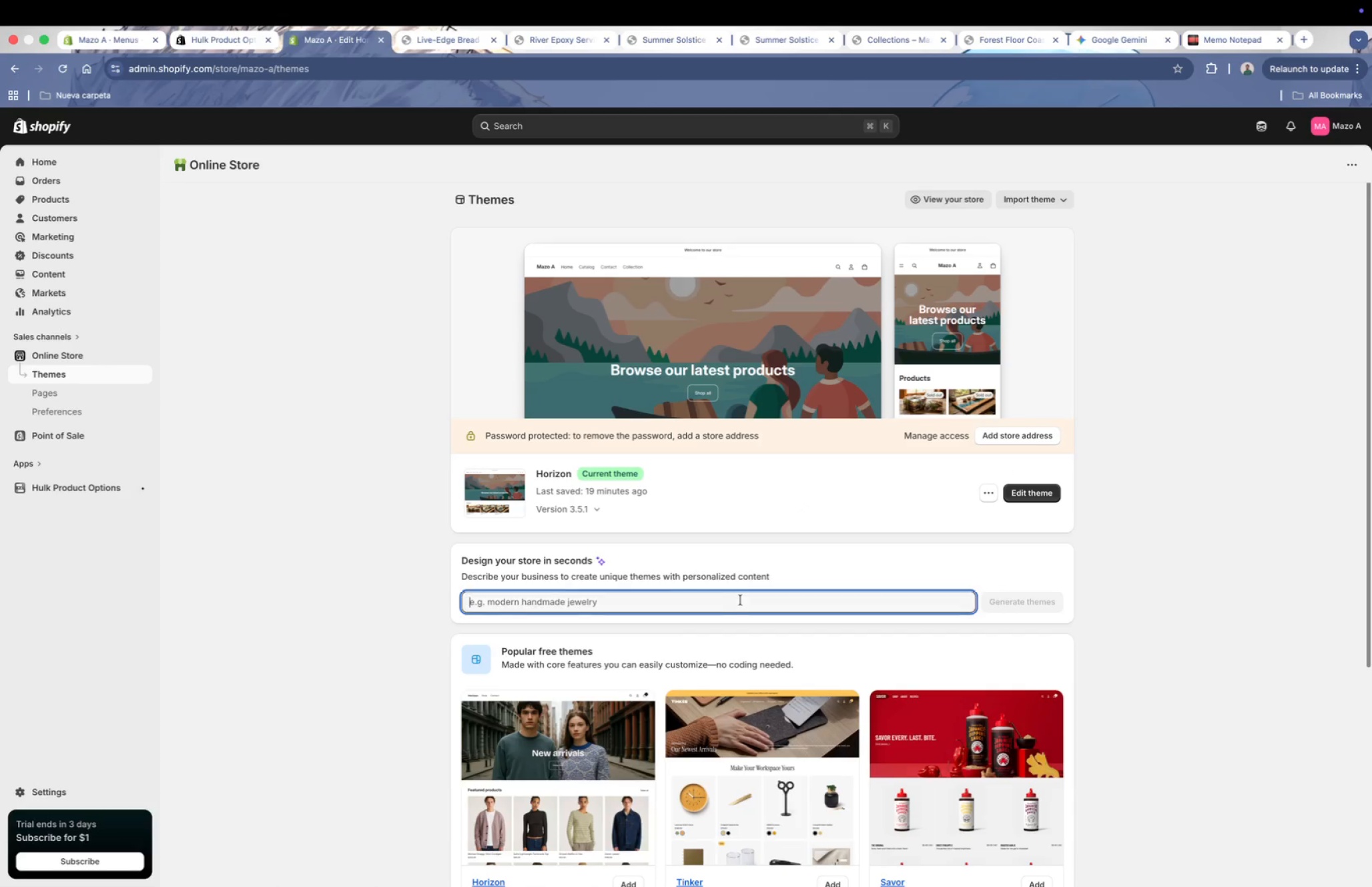 
left_click([930, 203])
 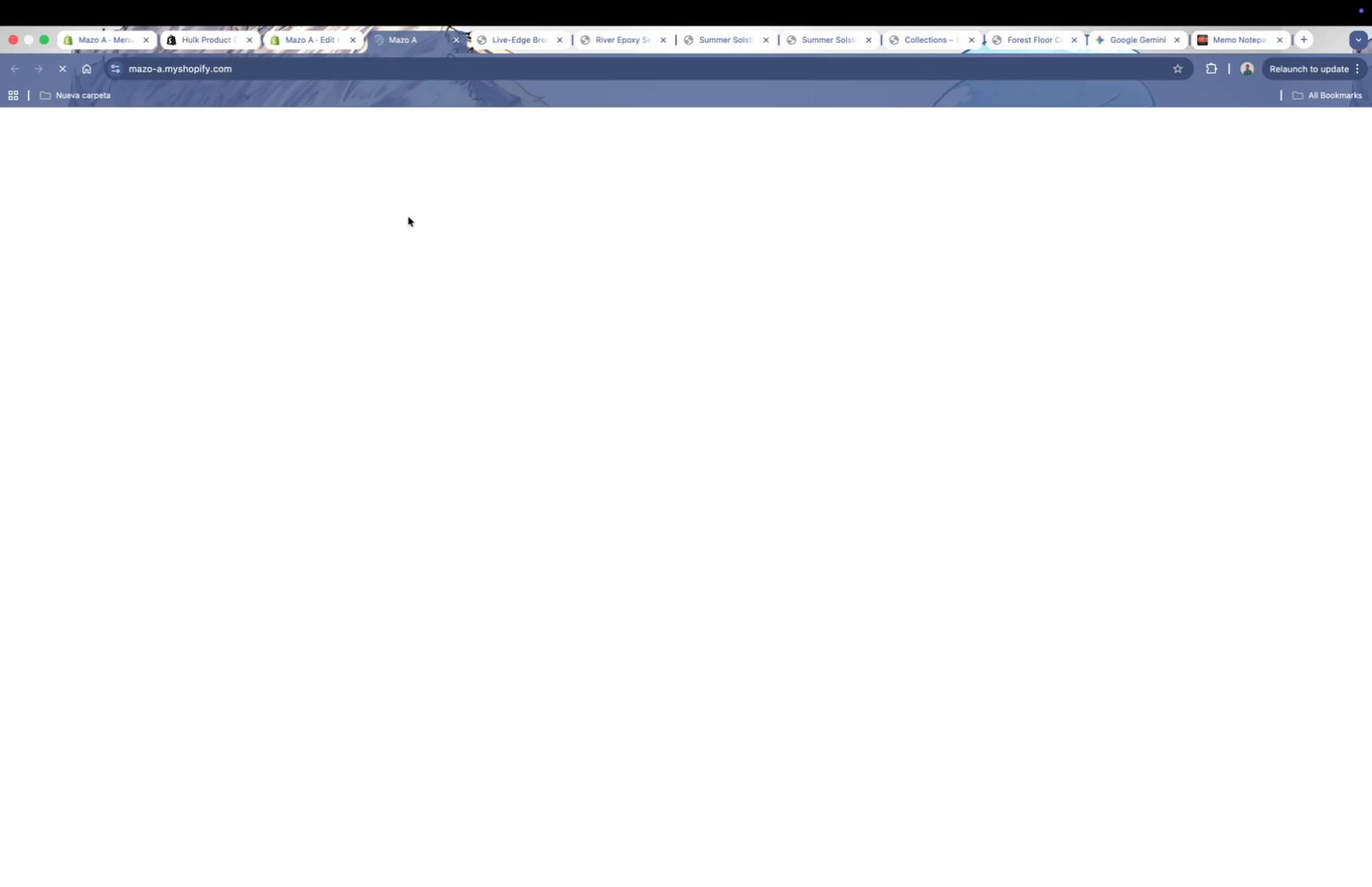 
scroll: coordinate [619, 452], scroll_direction: up, amount: 4.0
 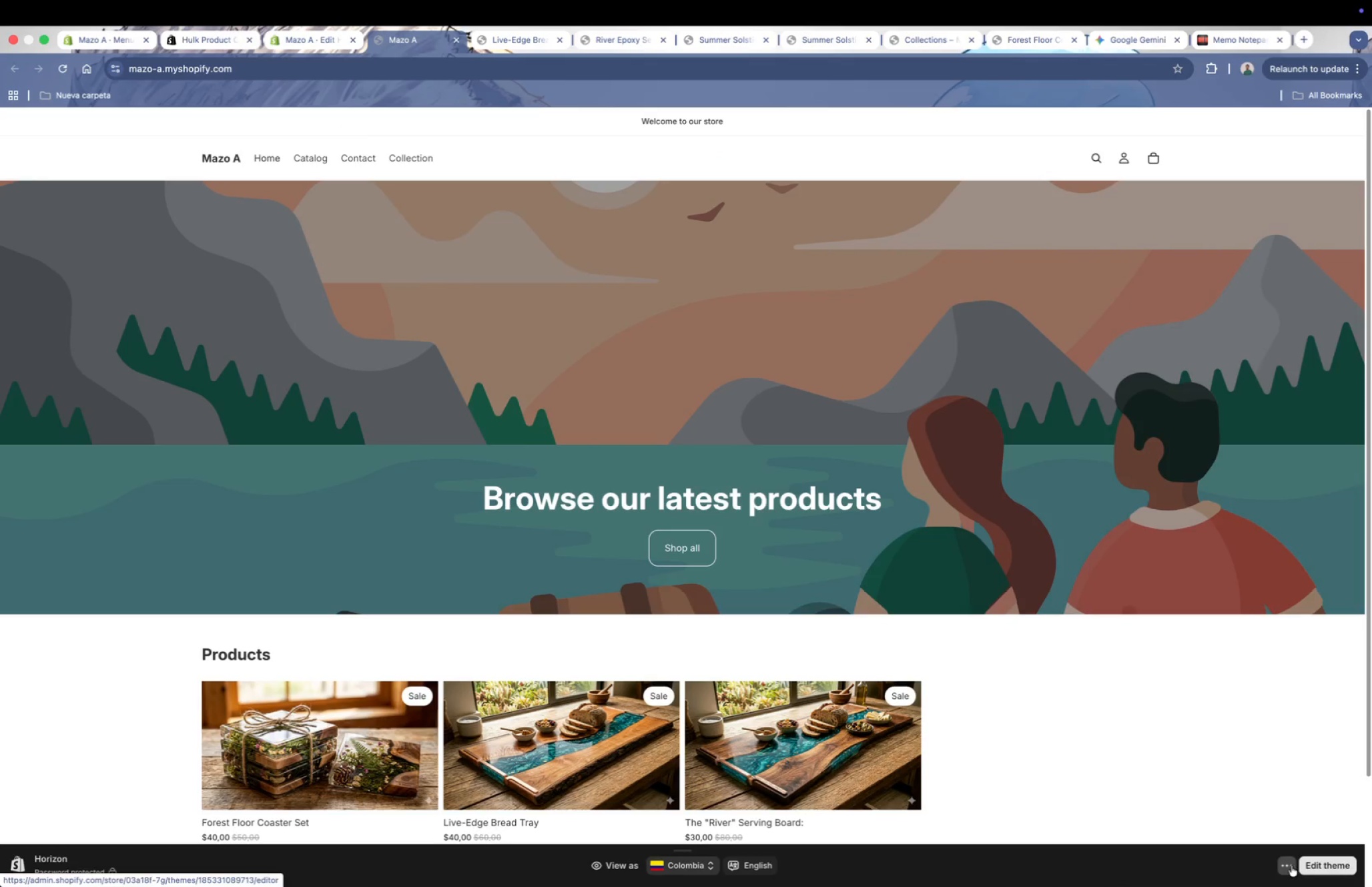 
left_click([1290, 866])
 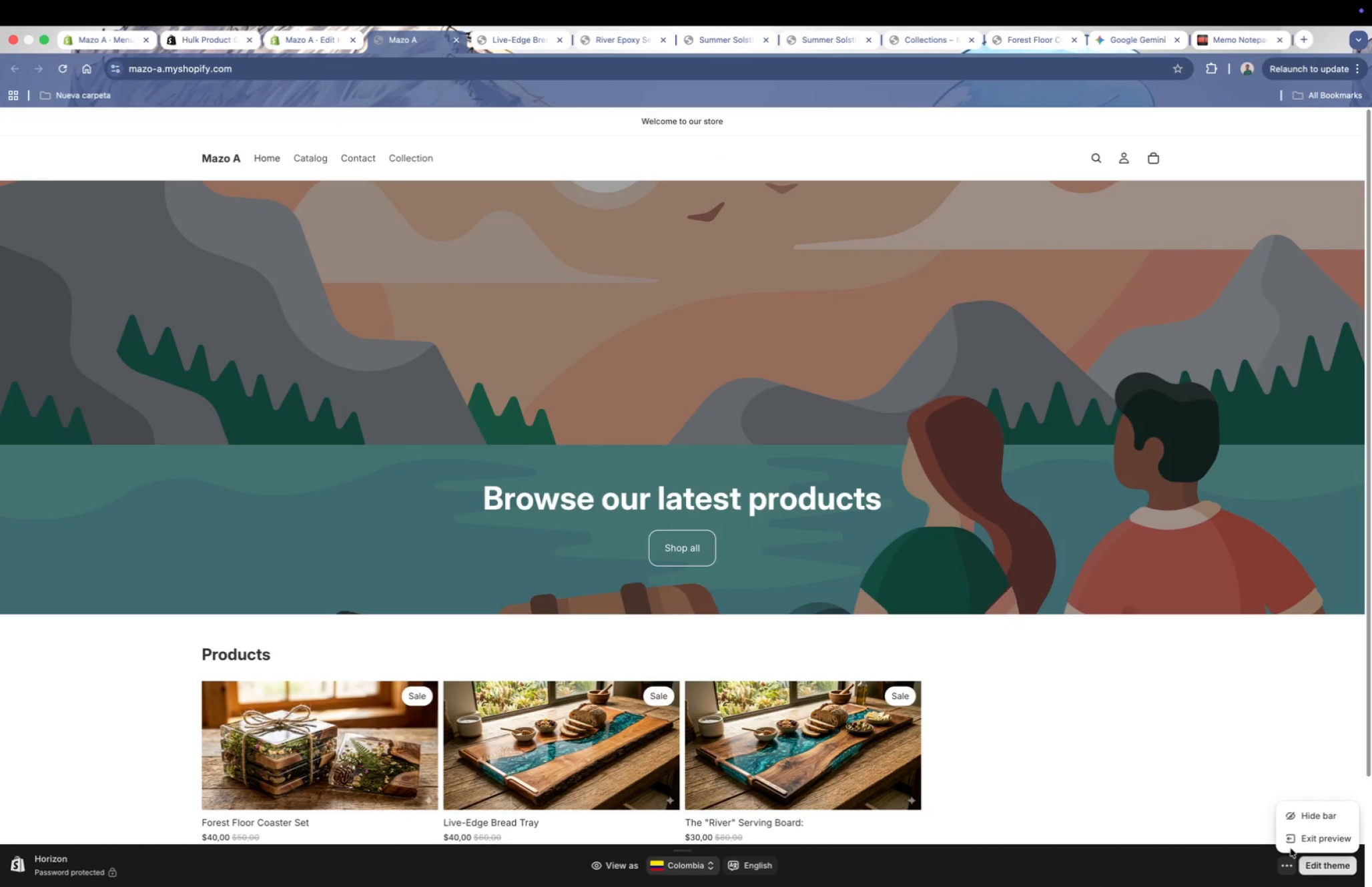 
left_click([1140, 731])
 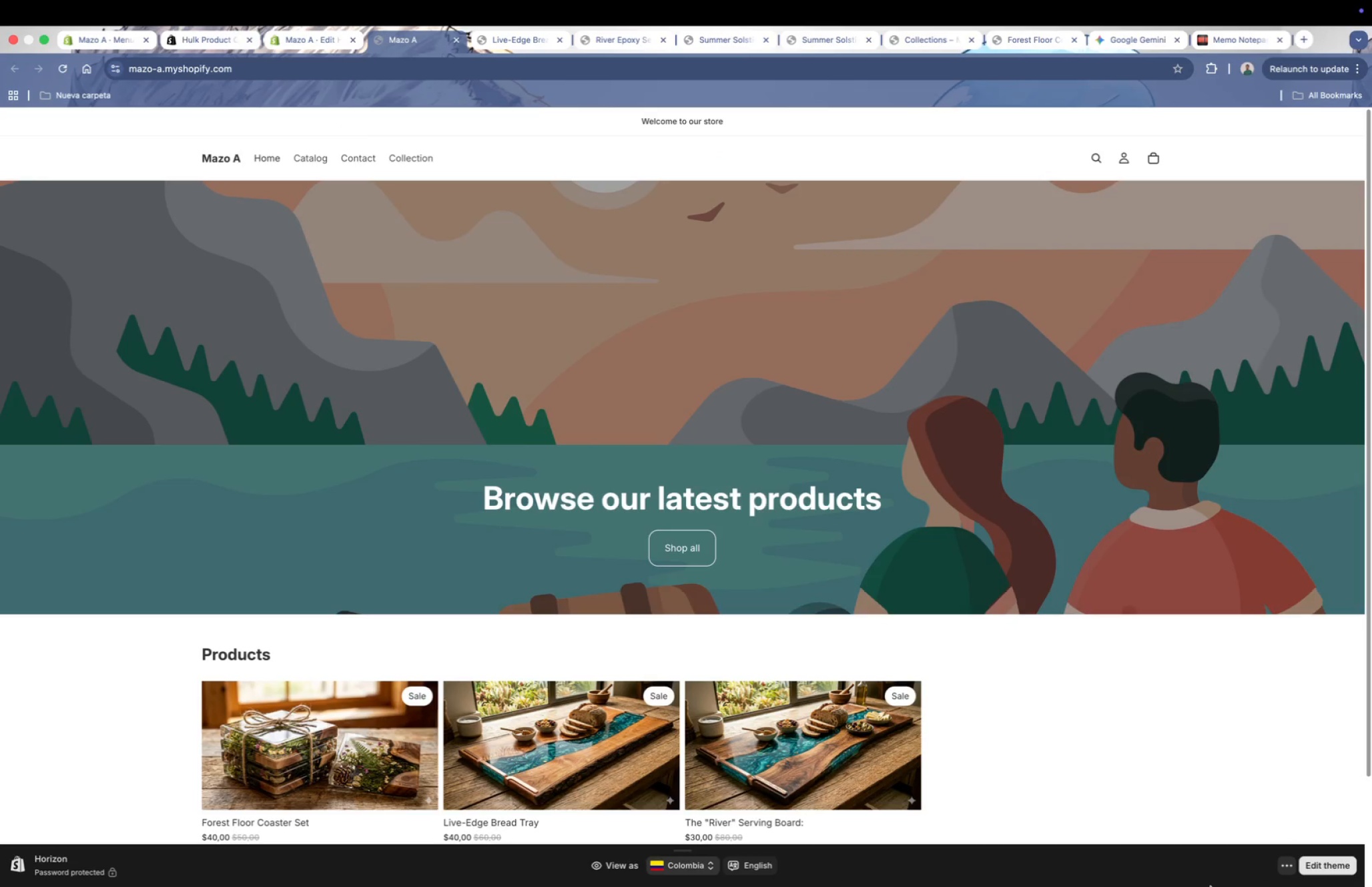 
left_click([1287, 864])
 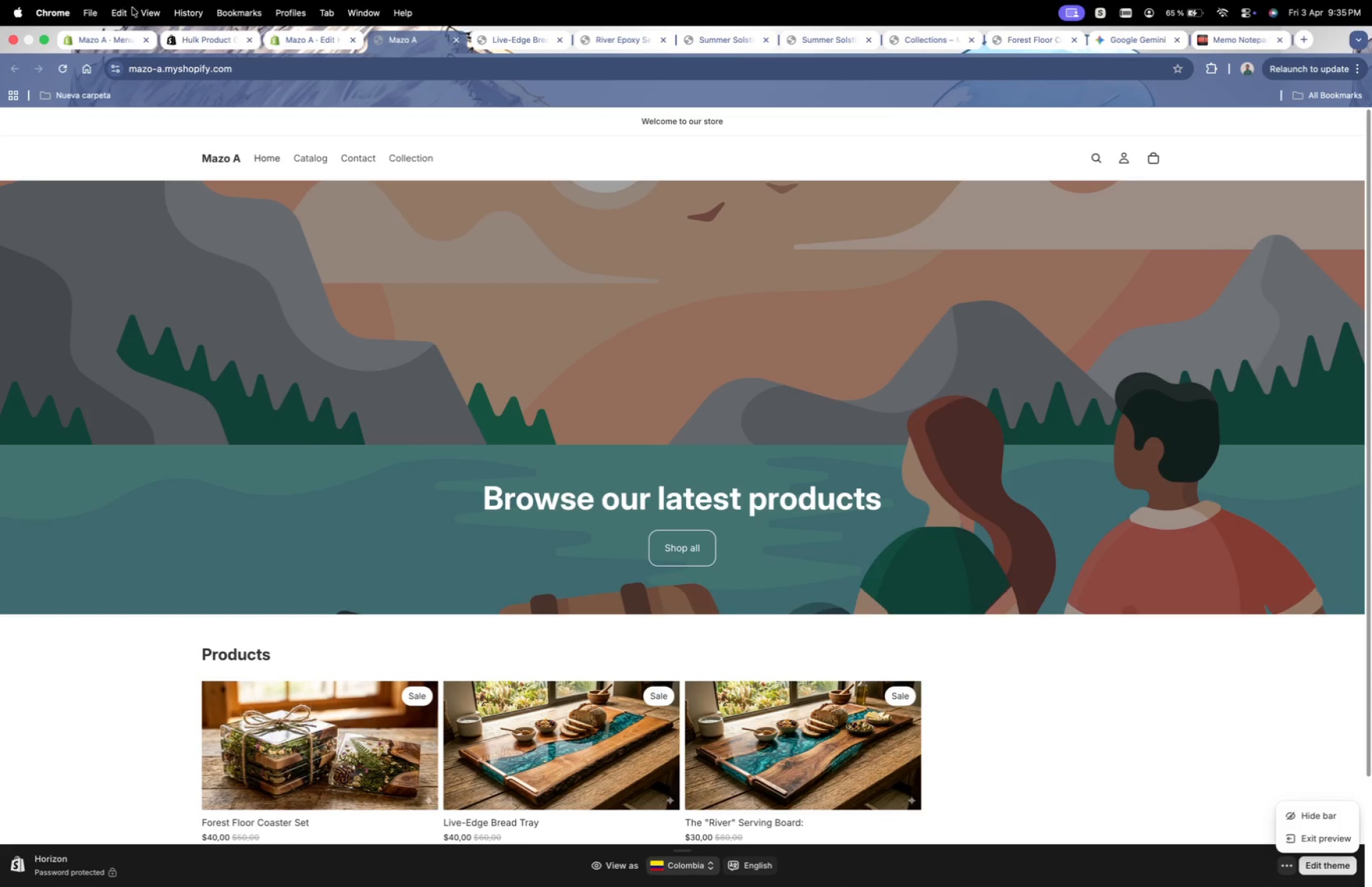 
left_click([287, 71])
 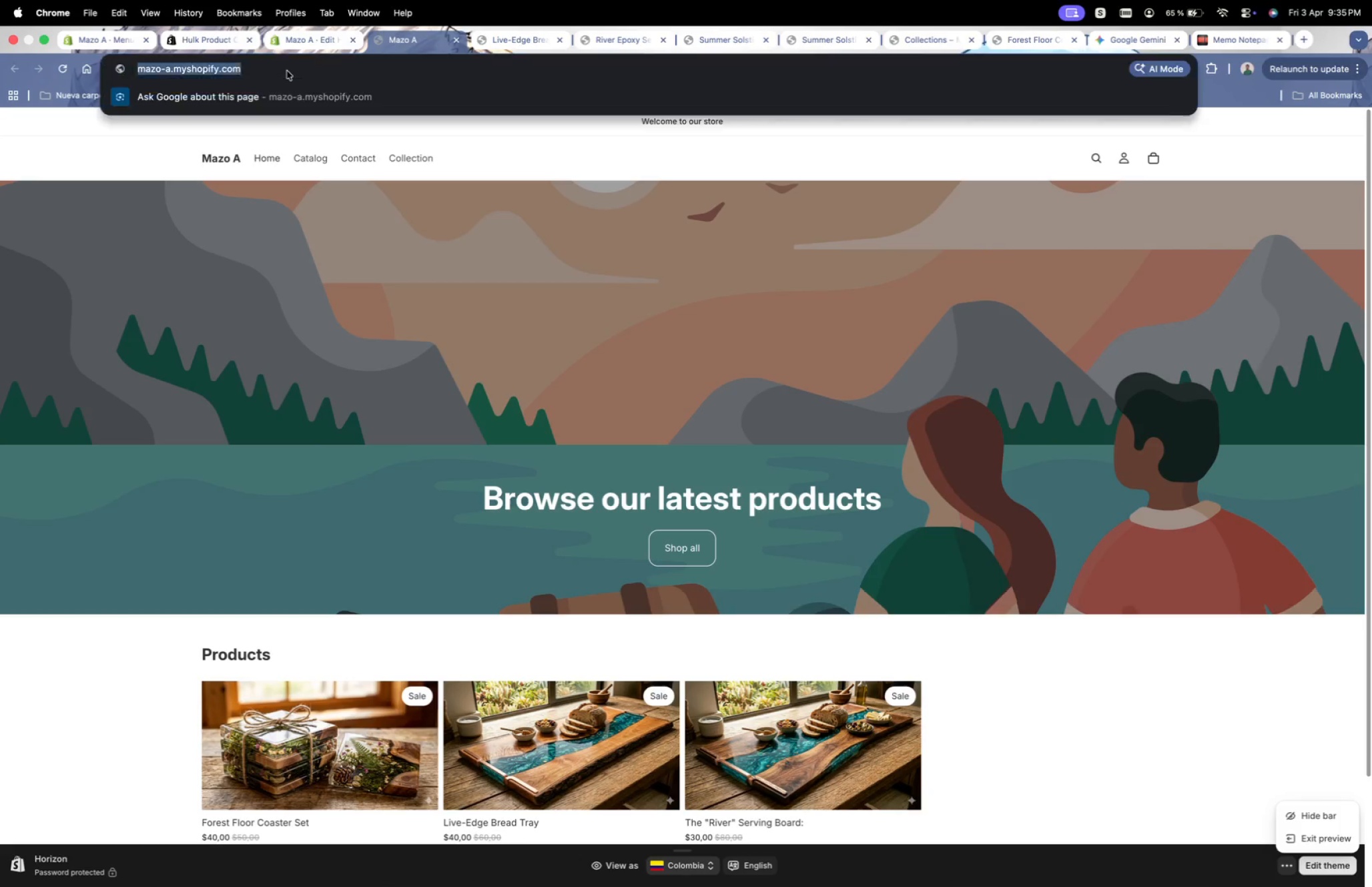 
left_click([287, 71])
 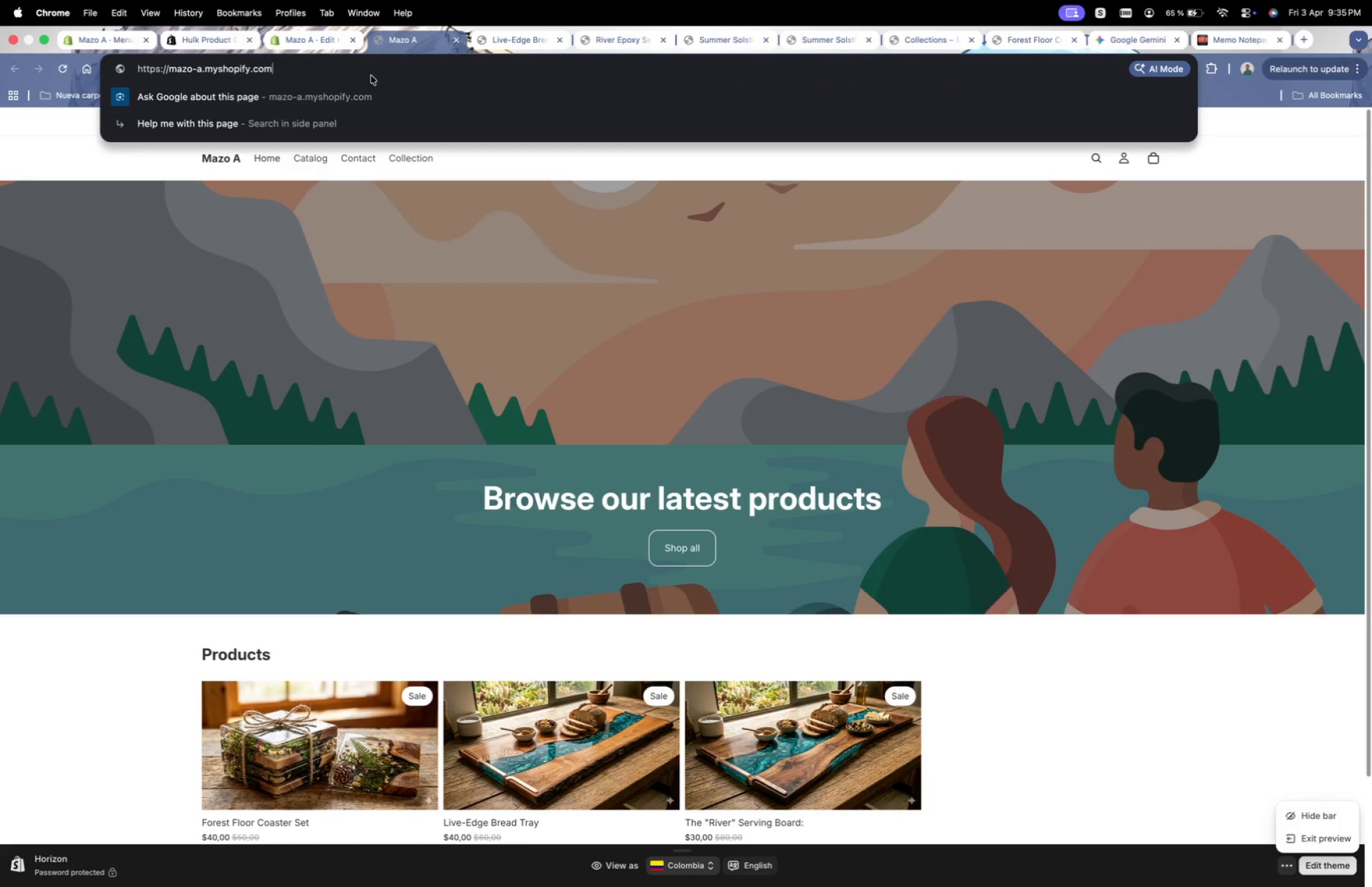 
double_click([371, 75])
 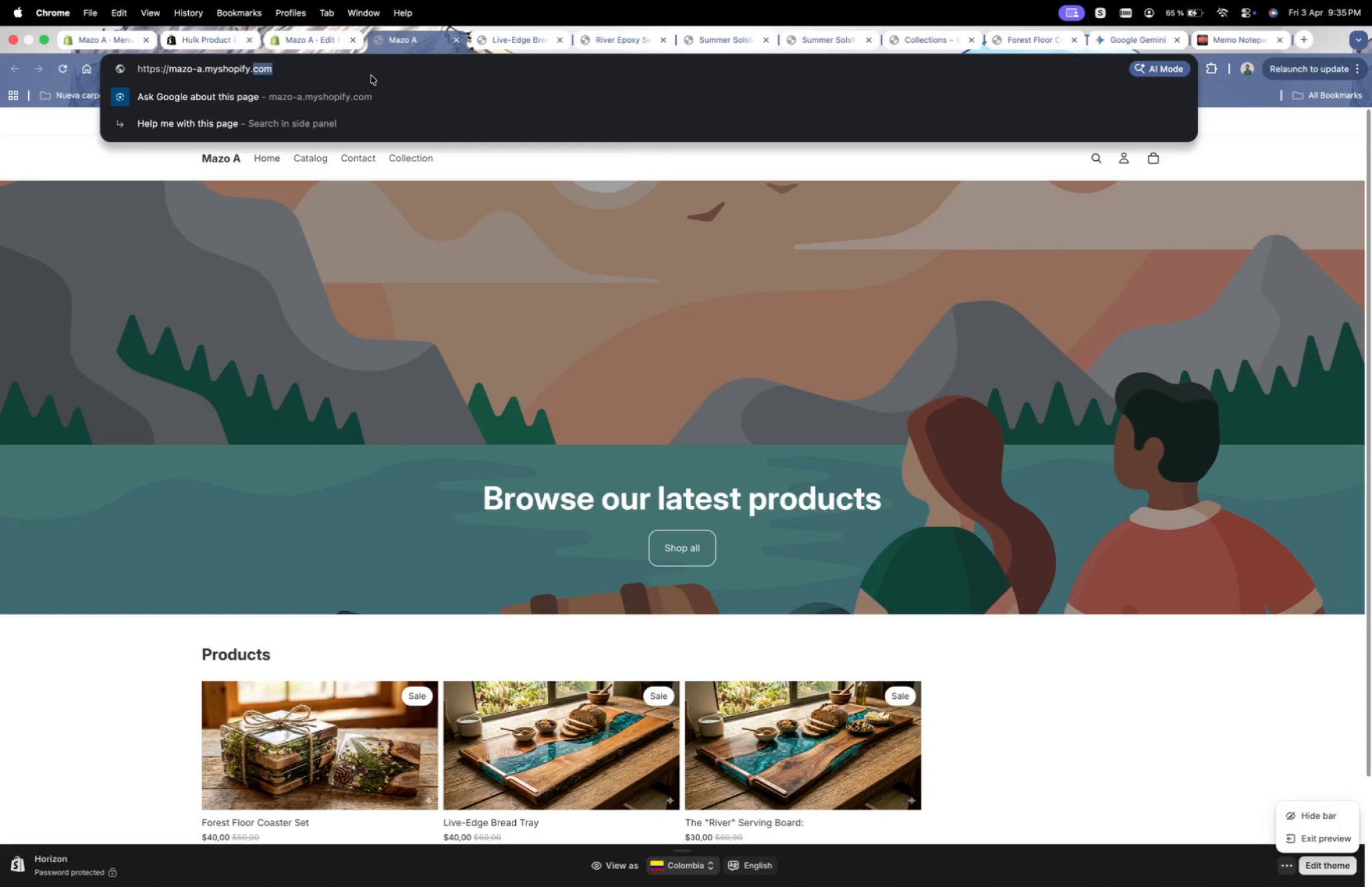 
triple_click([371, 75])
 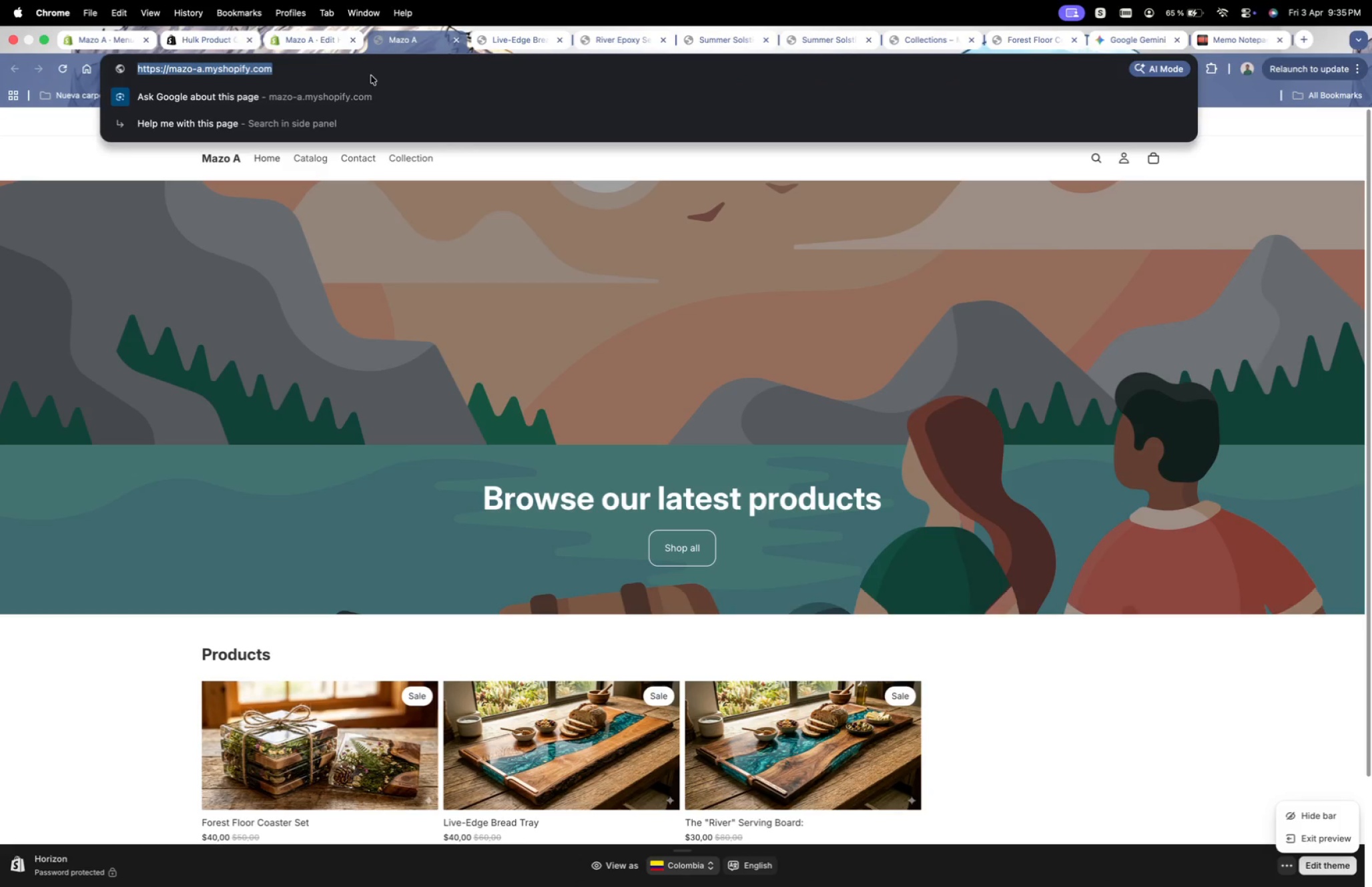 
key(Meta+CommandLeft)
 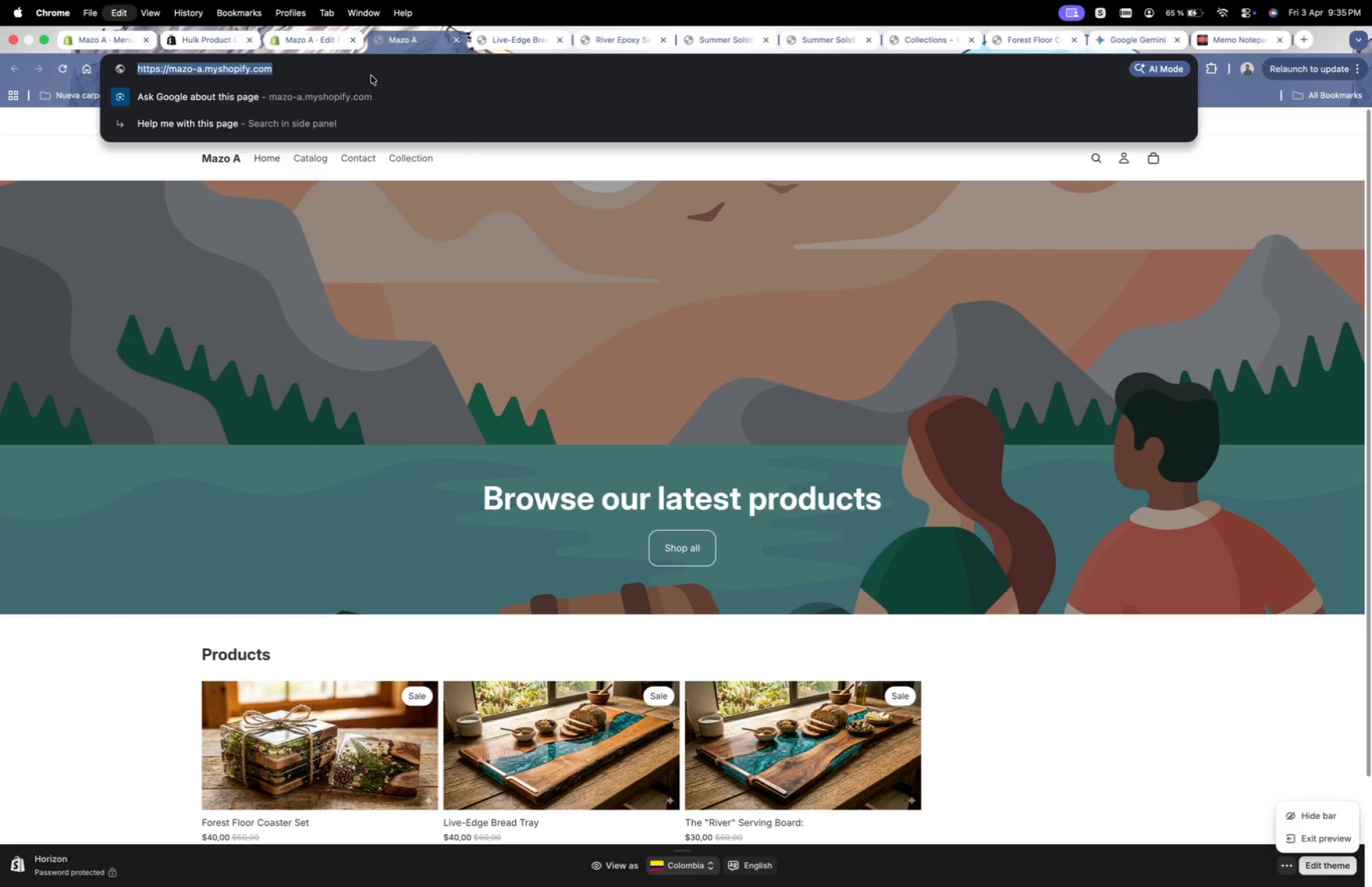 
key(Meta+C)
 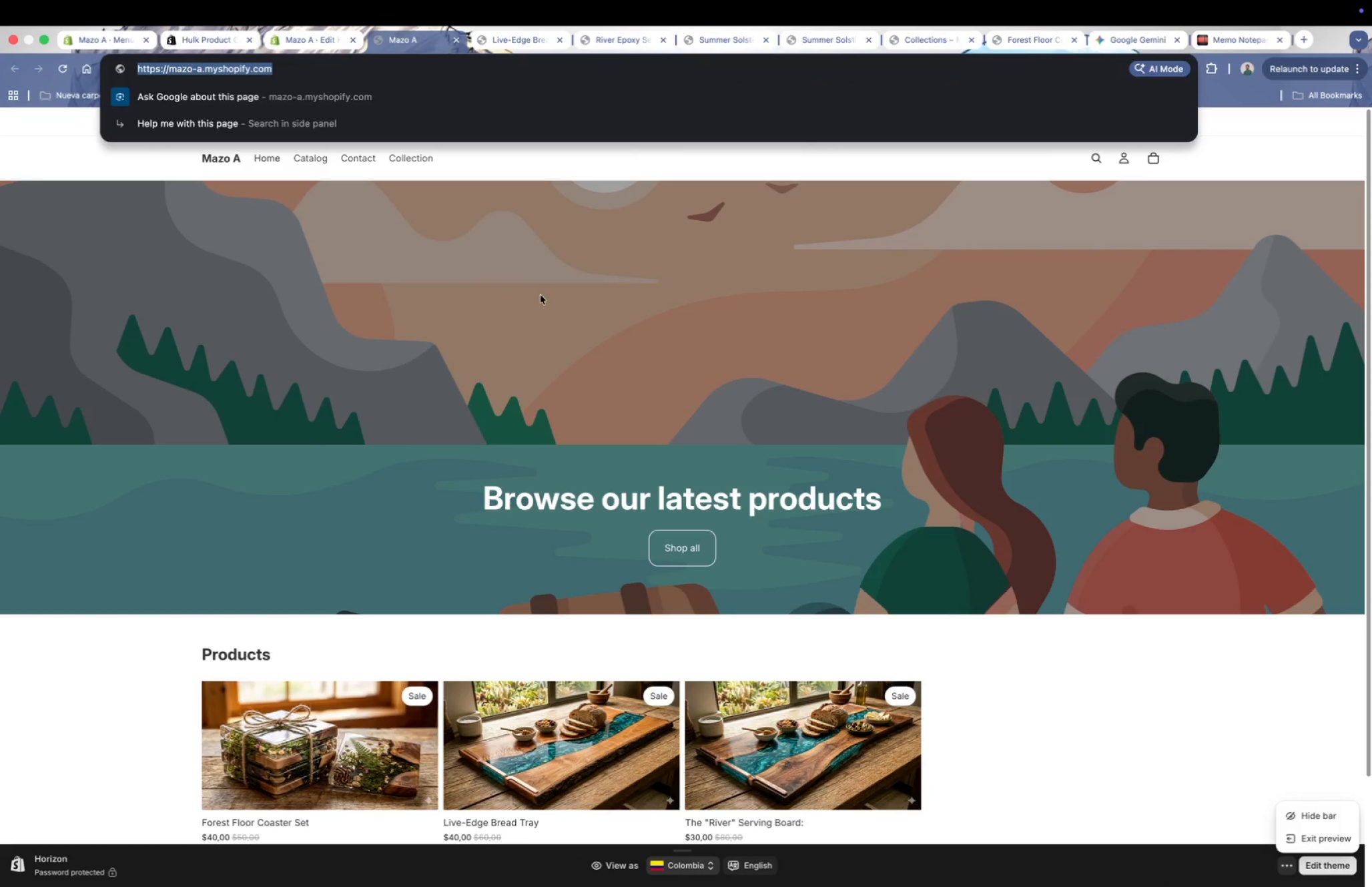 
wait(6.09)
 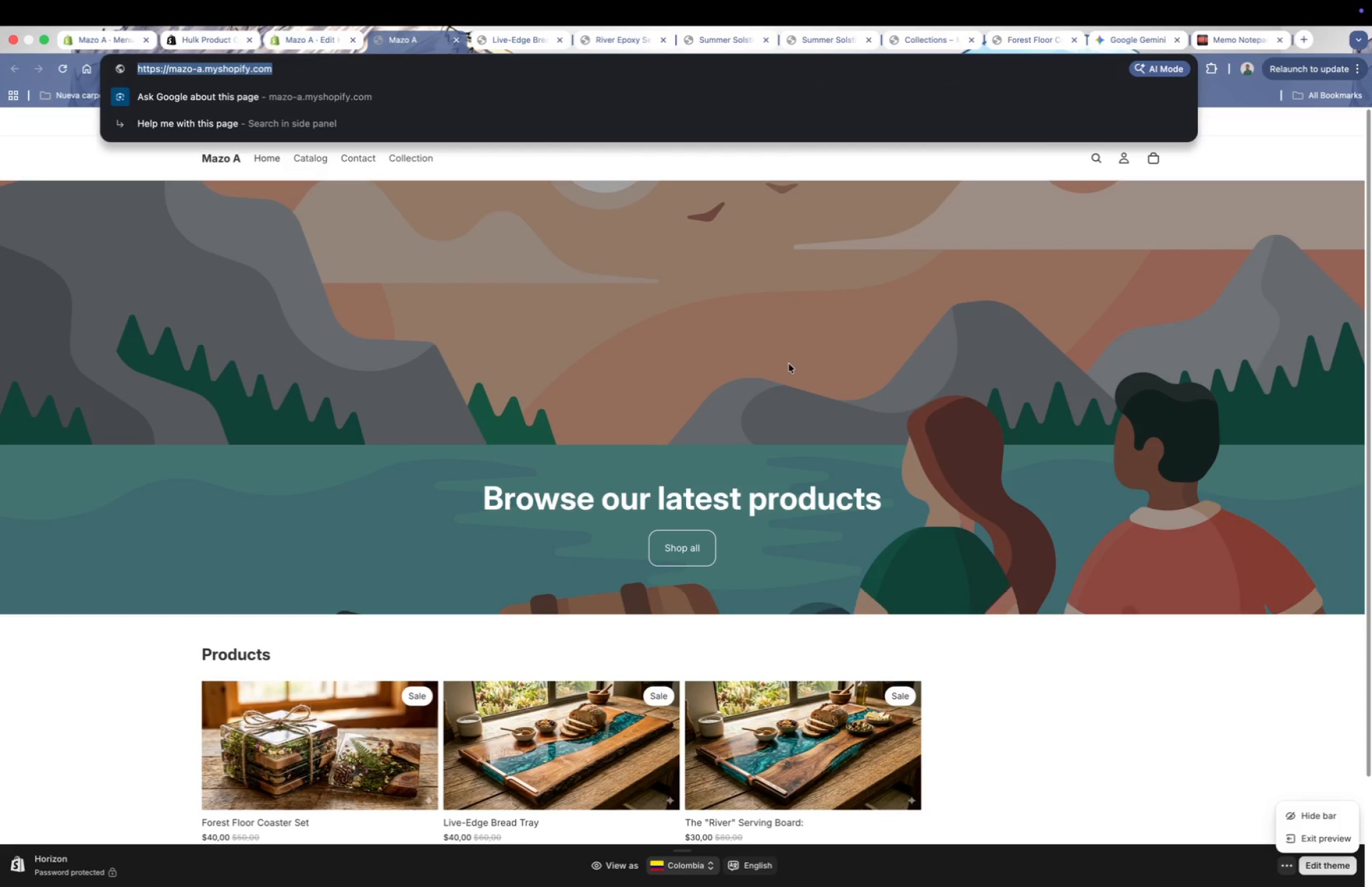 
key(Meta+V)
 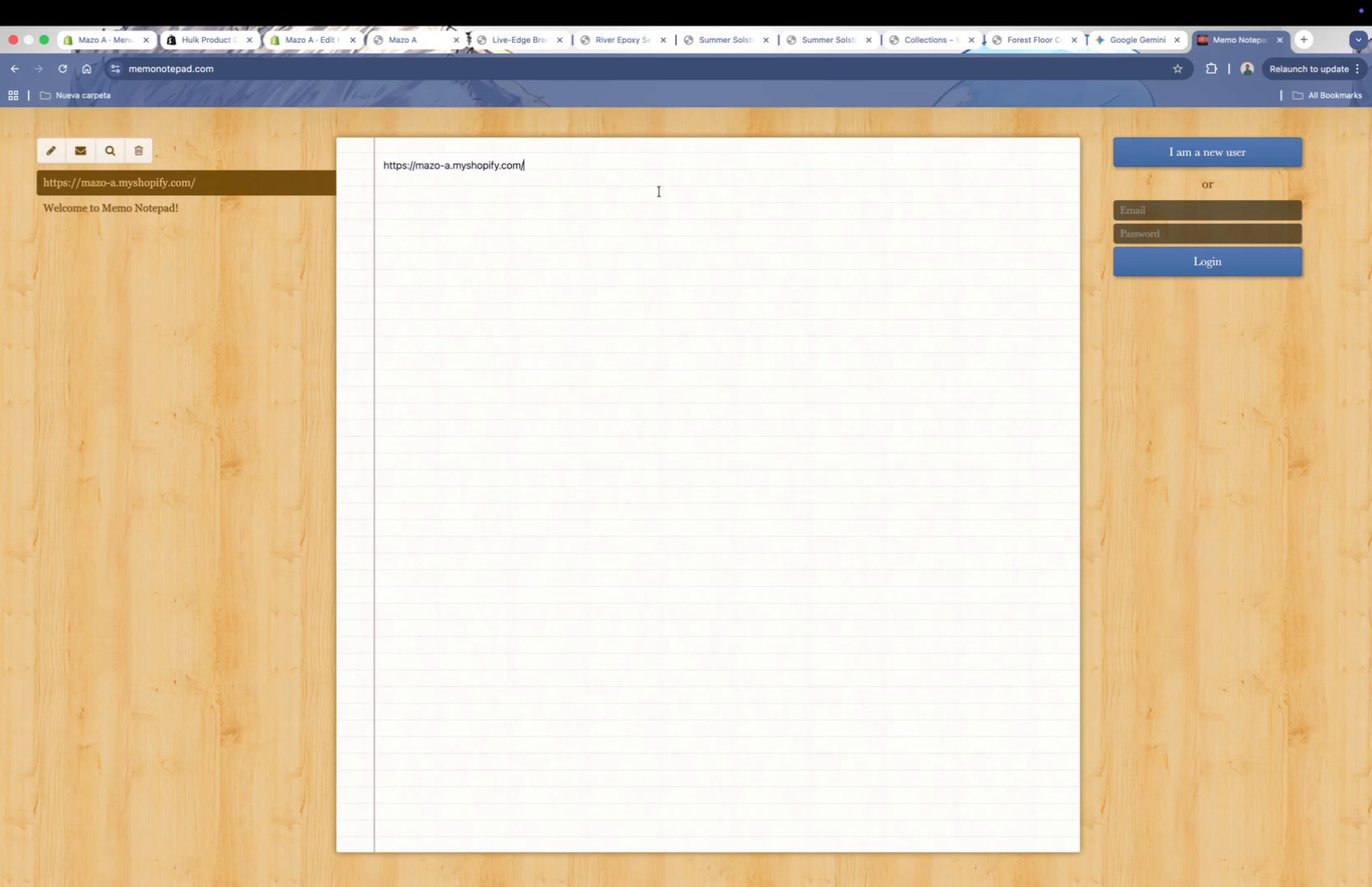 
key(Shift+Enter)
 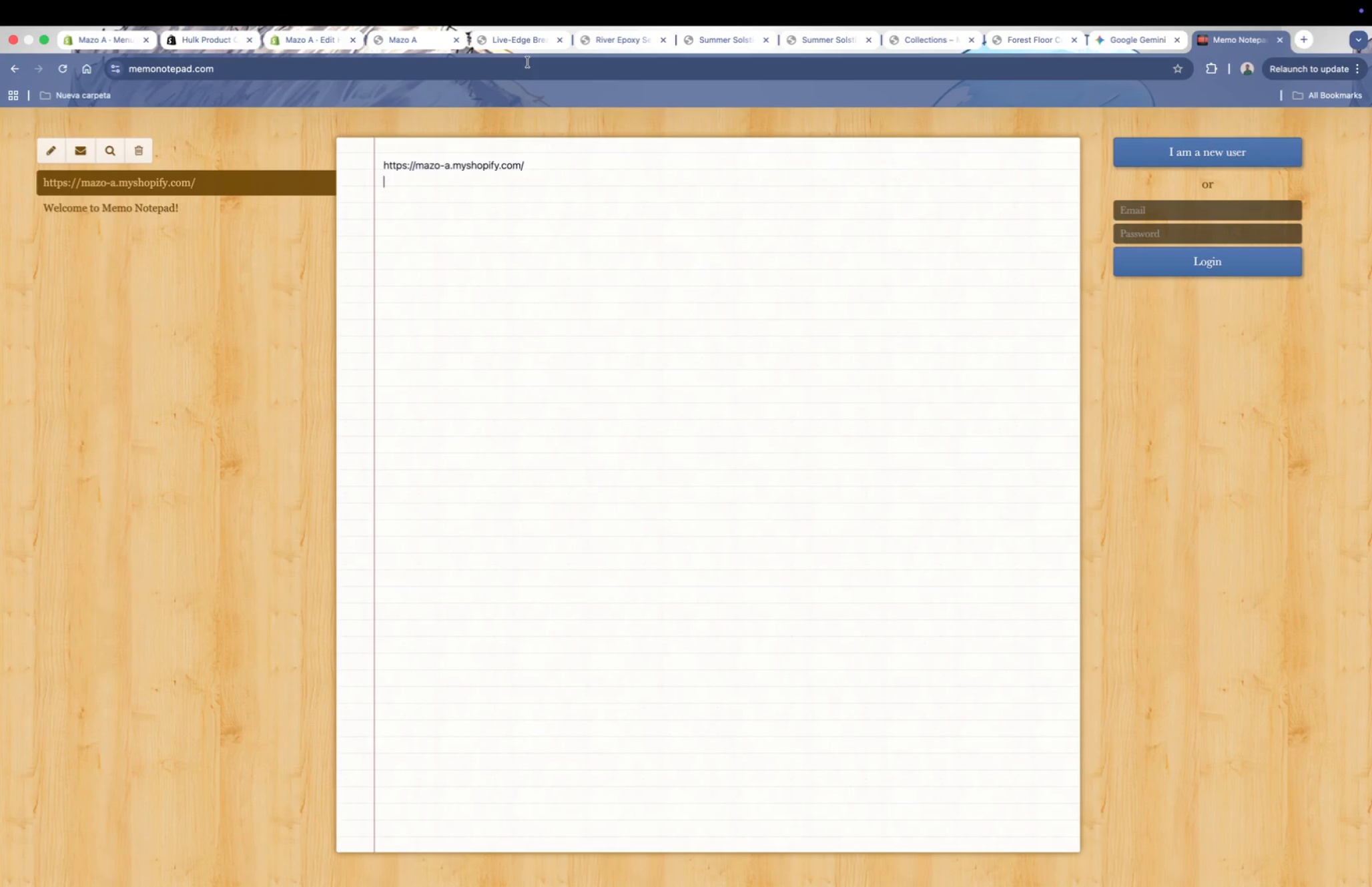 
left_click([300, 32])
 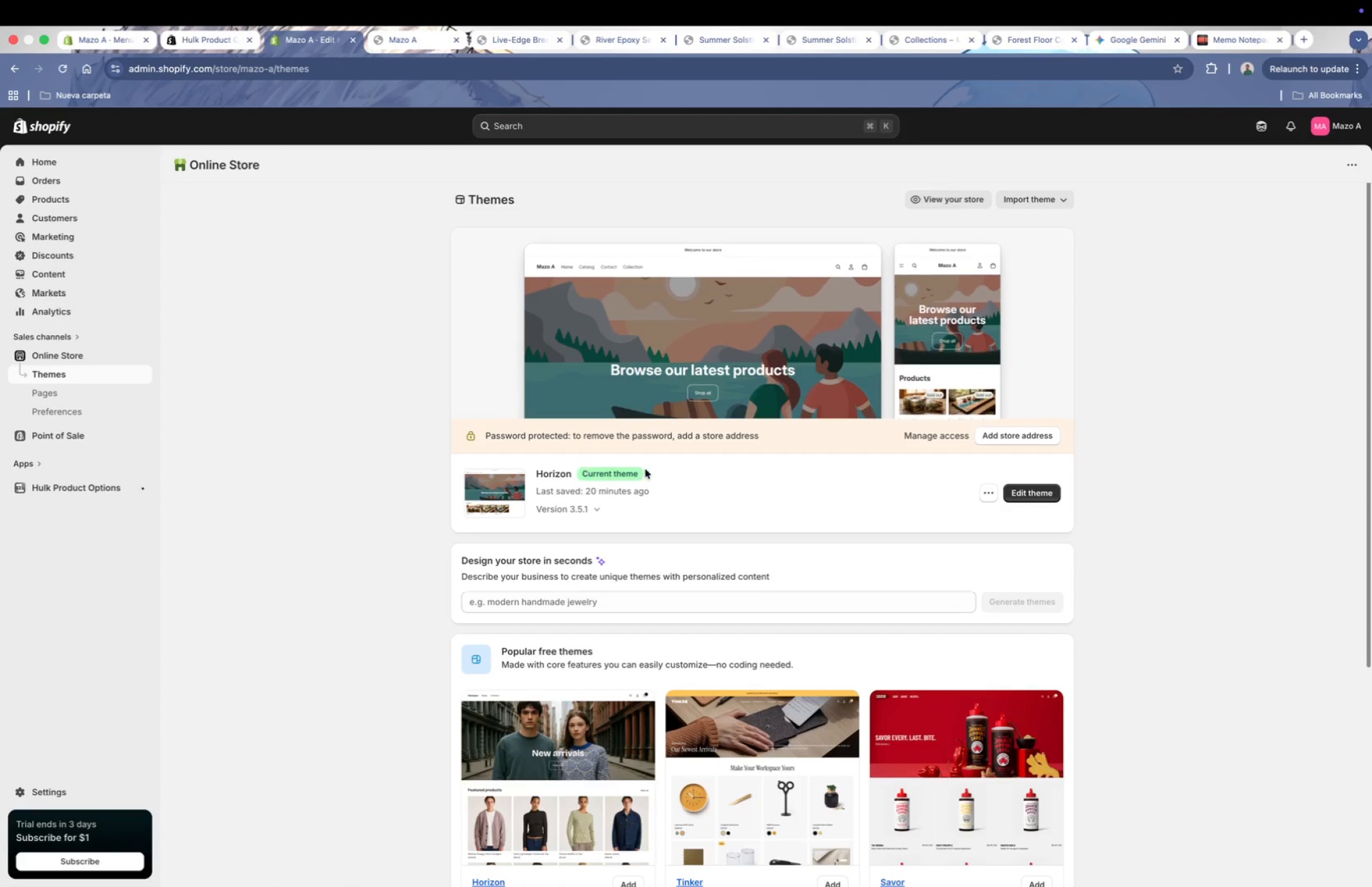 
left_click([701, 435])
 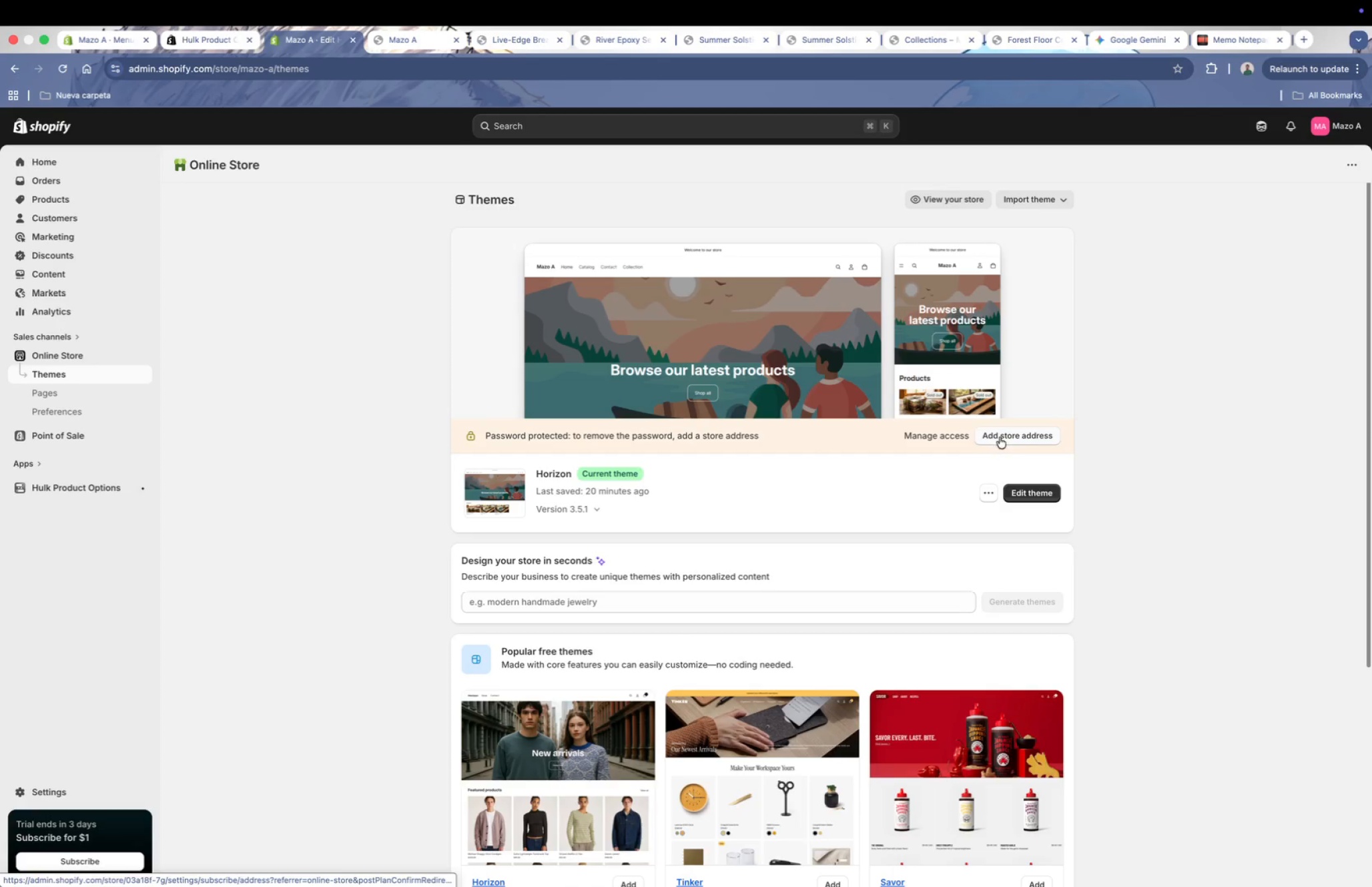 
scroll: coordinate [837, 516], scroll_direction: none, amount: 0.0
 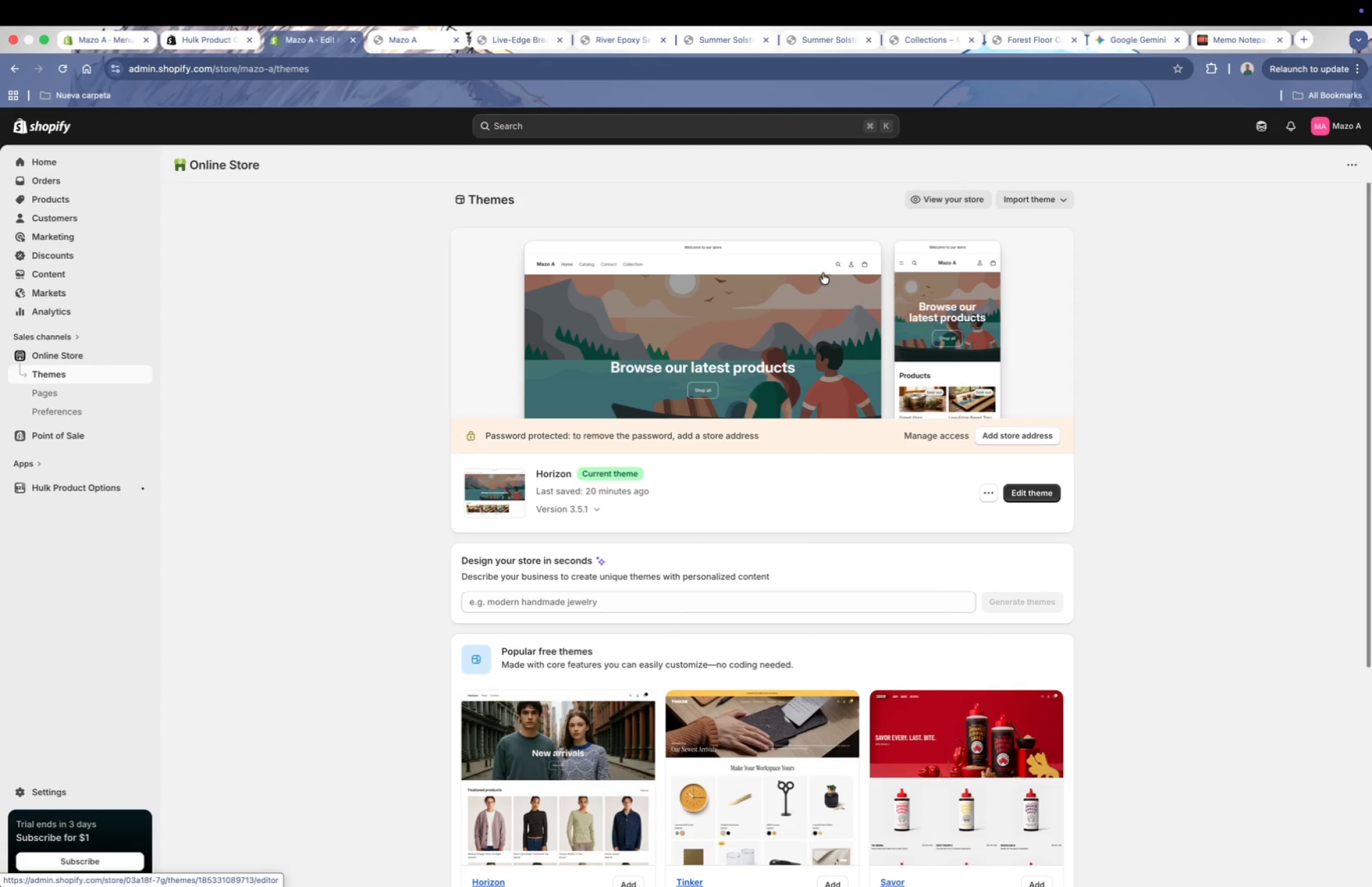 
scroll: coordinate [872, 559], scroll_direction: down, amount: 5.0
 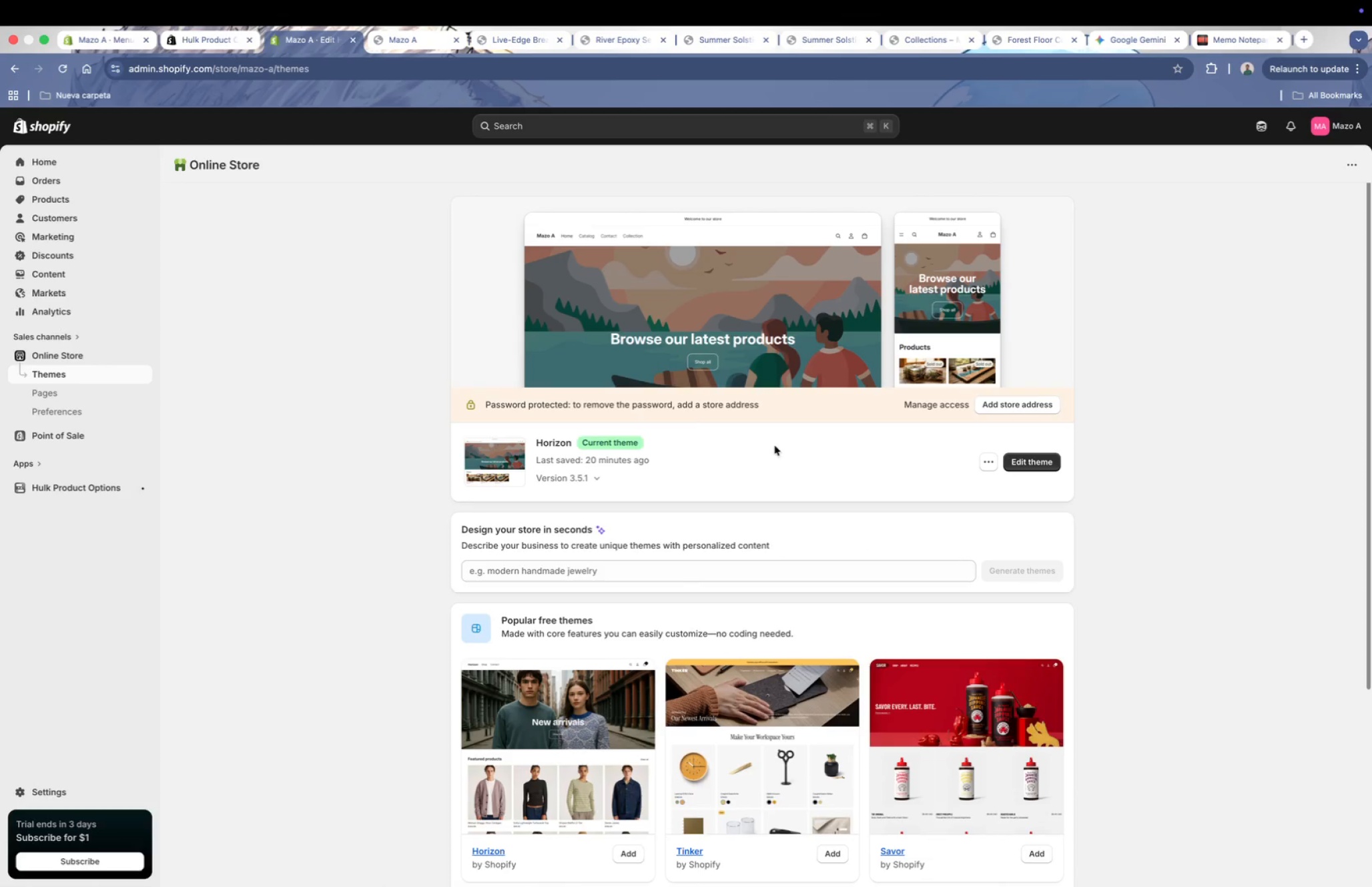 
left_click([665, 408])
 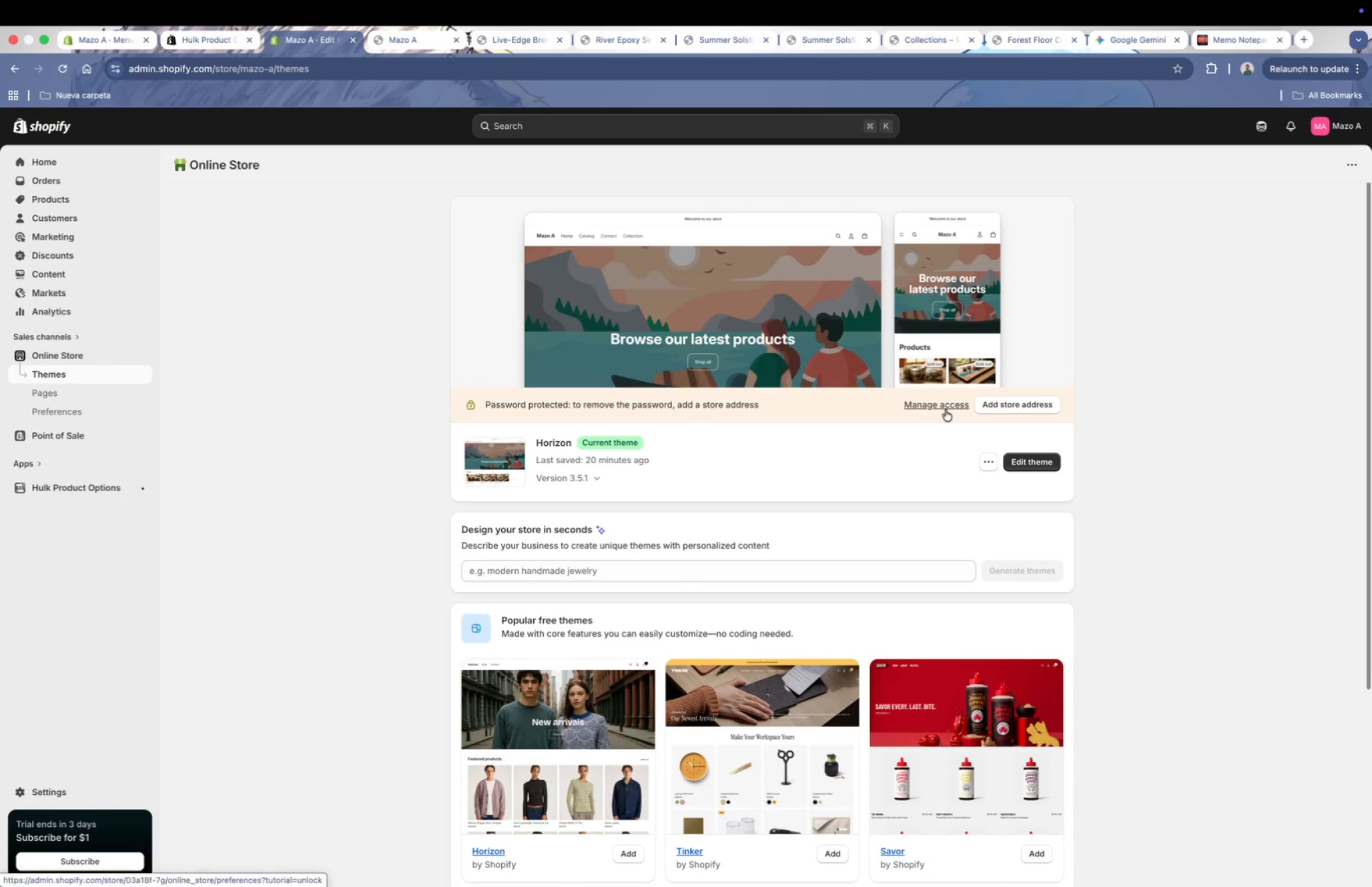 
left_click([946, 410])
 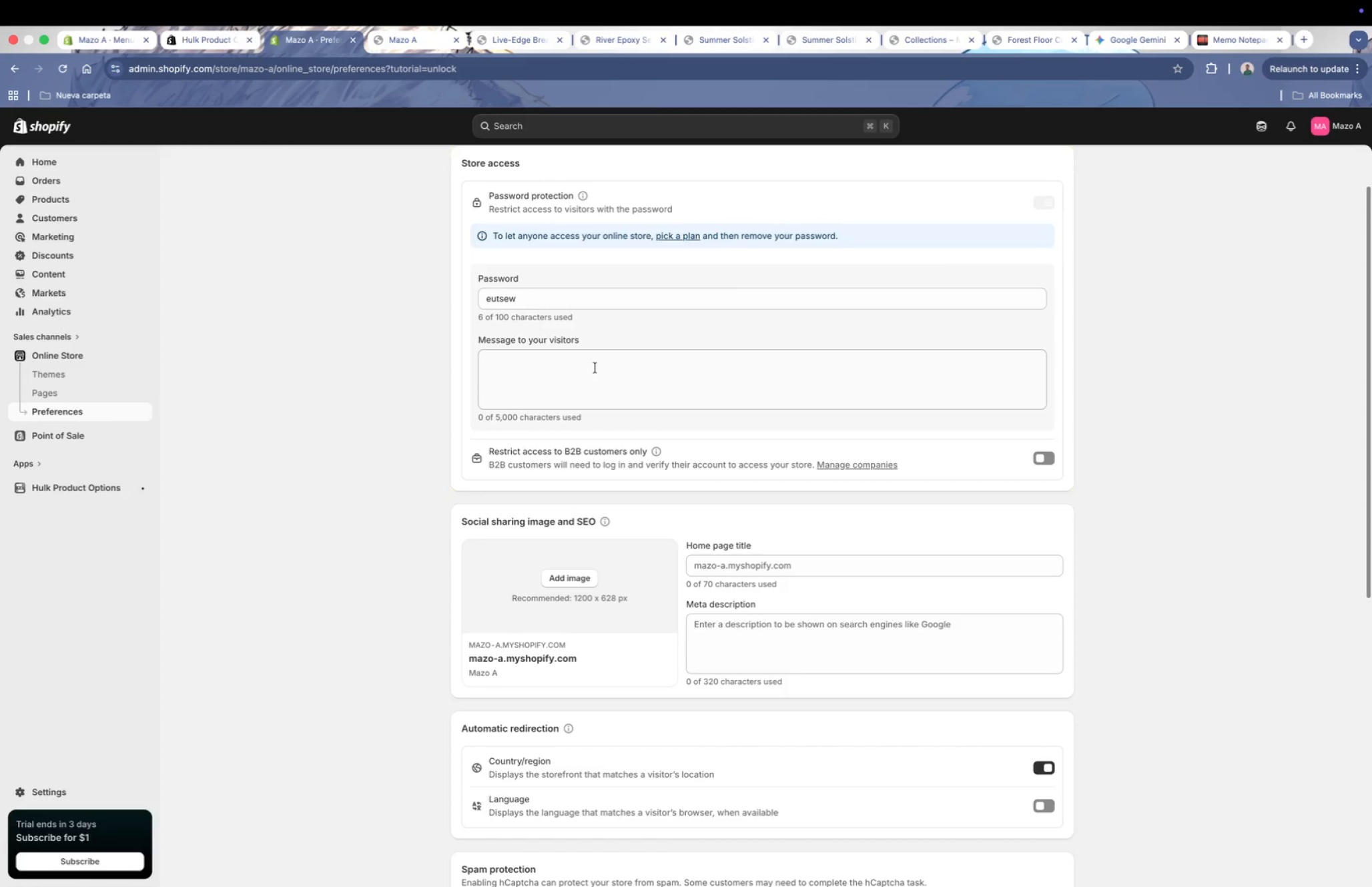 
left_click_drag(start_coordinate=[531, 306], to_coordinate=[476, 302])
 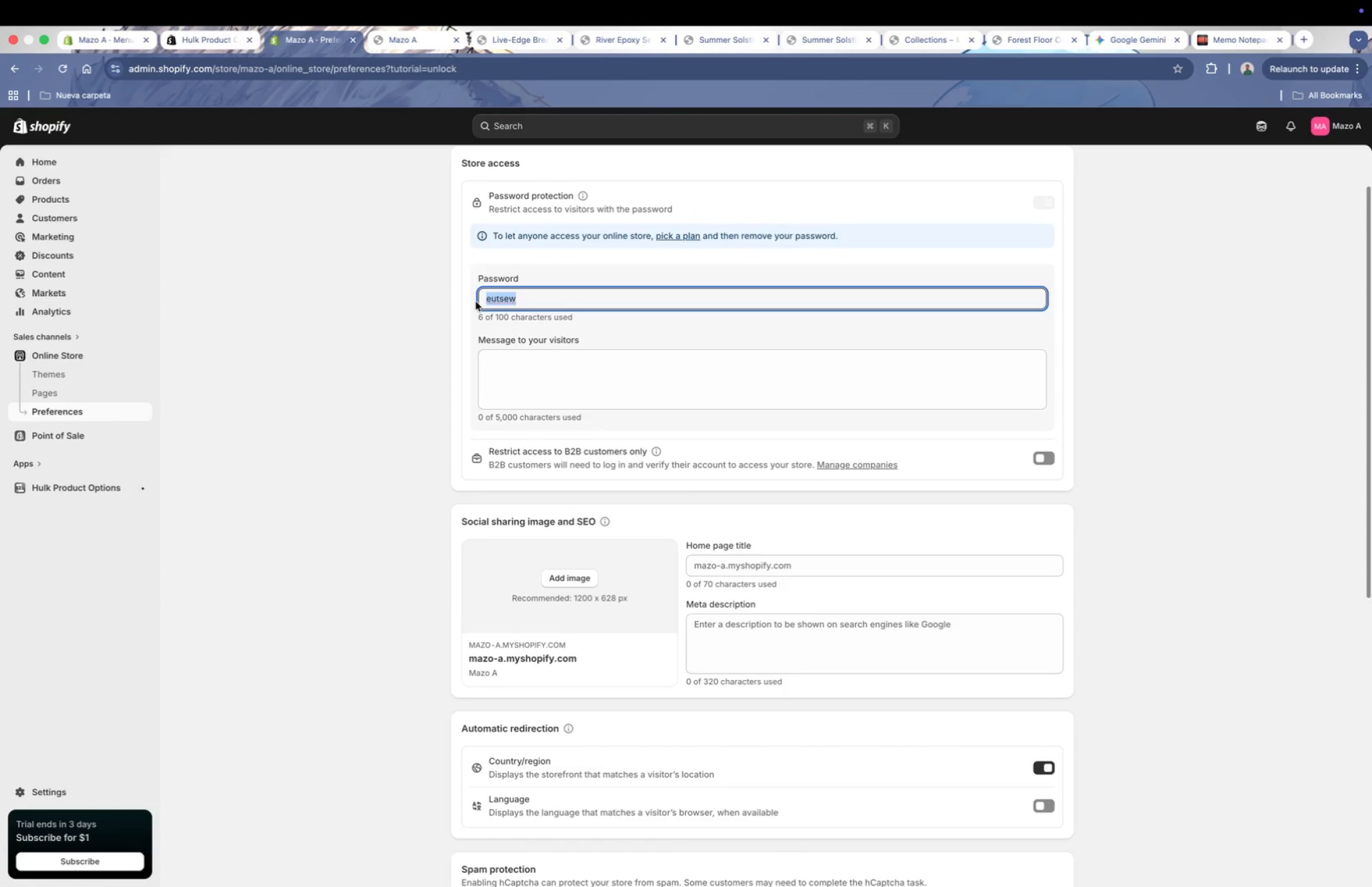 
key(Meta+CommandLeft)
 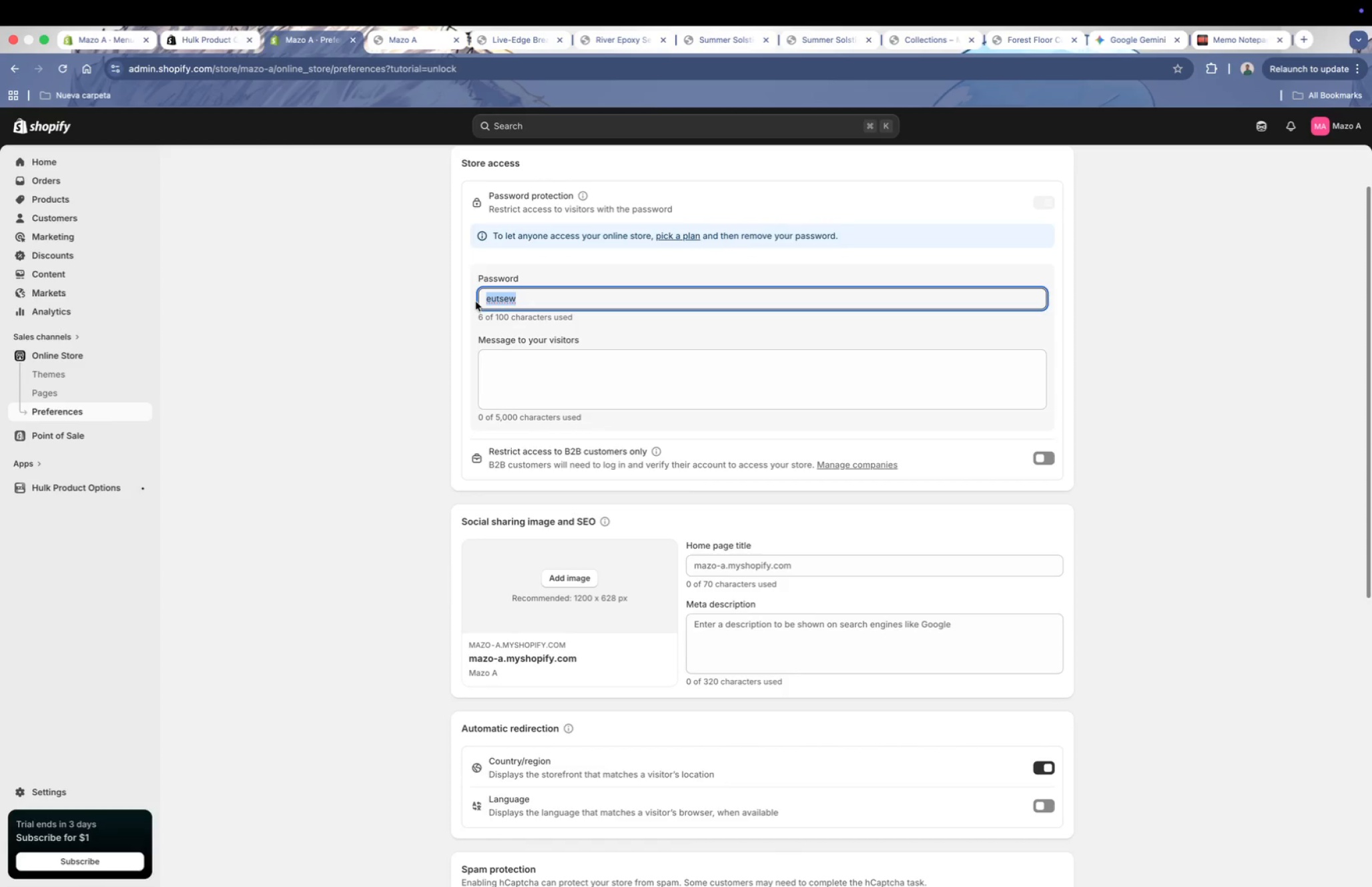 
key(Meta+C)
 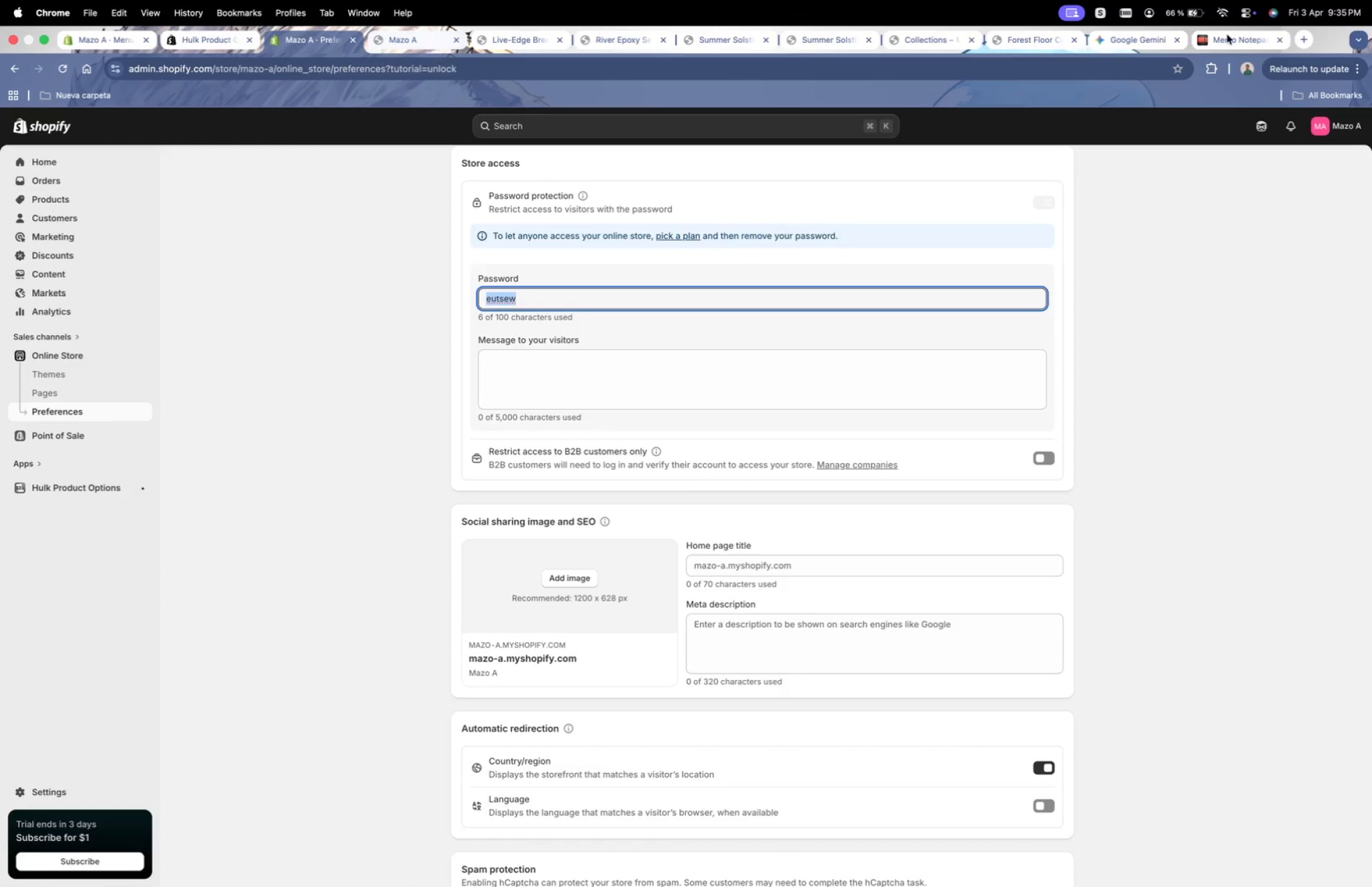 
left_click([1228, 35])
 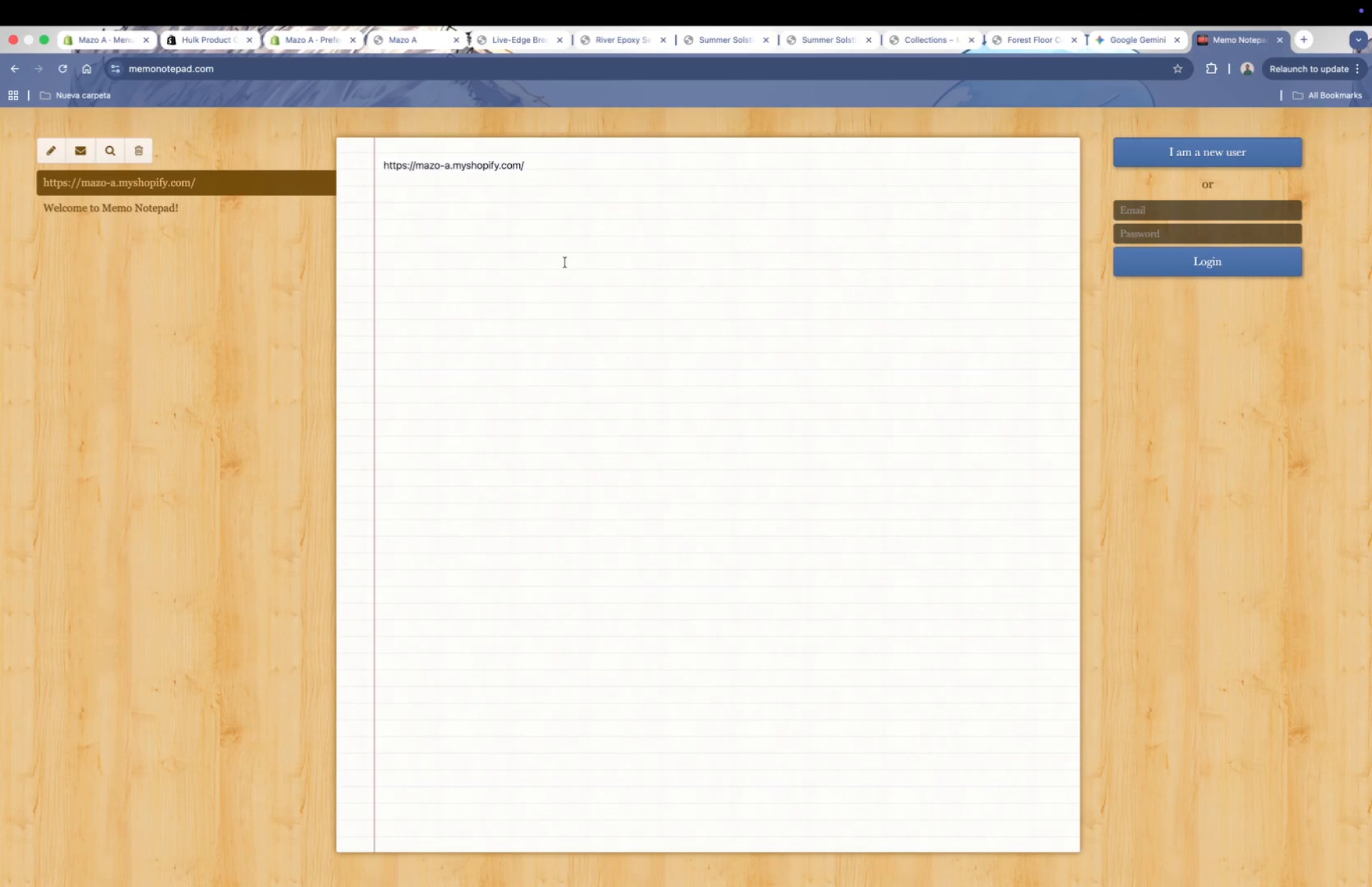 
type(Password> )
 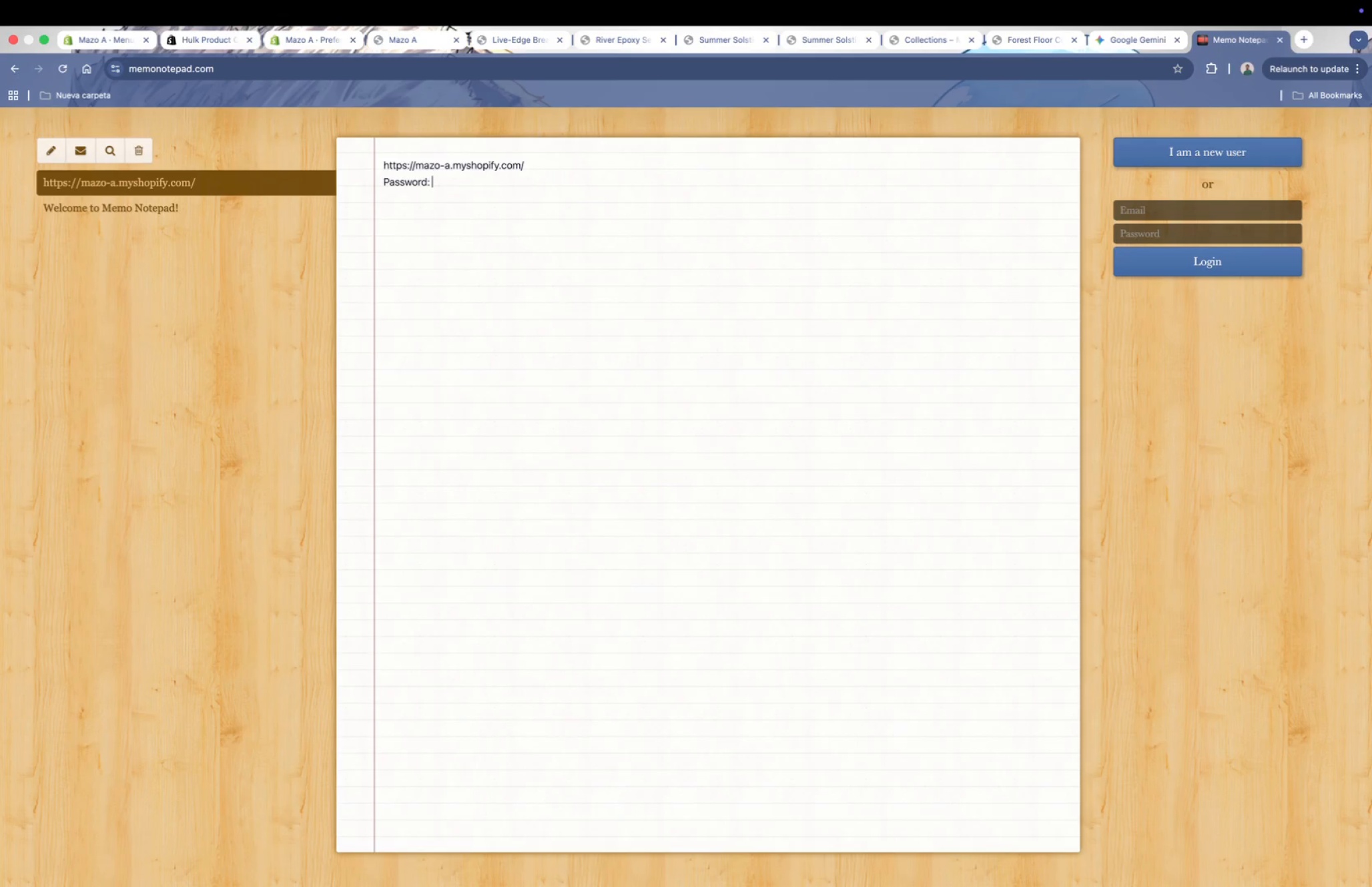 
key(Meta+CommandLeft)
 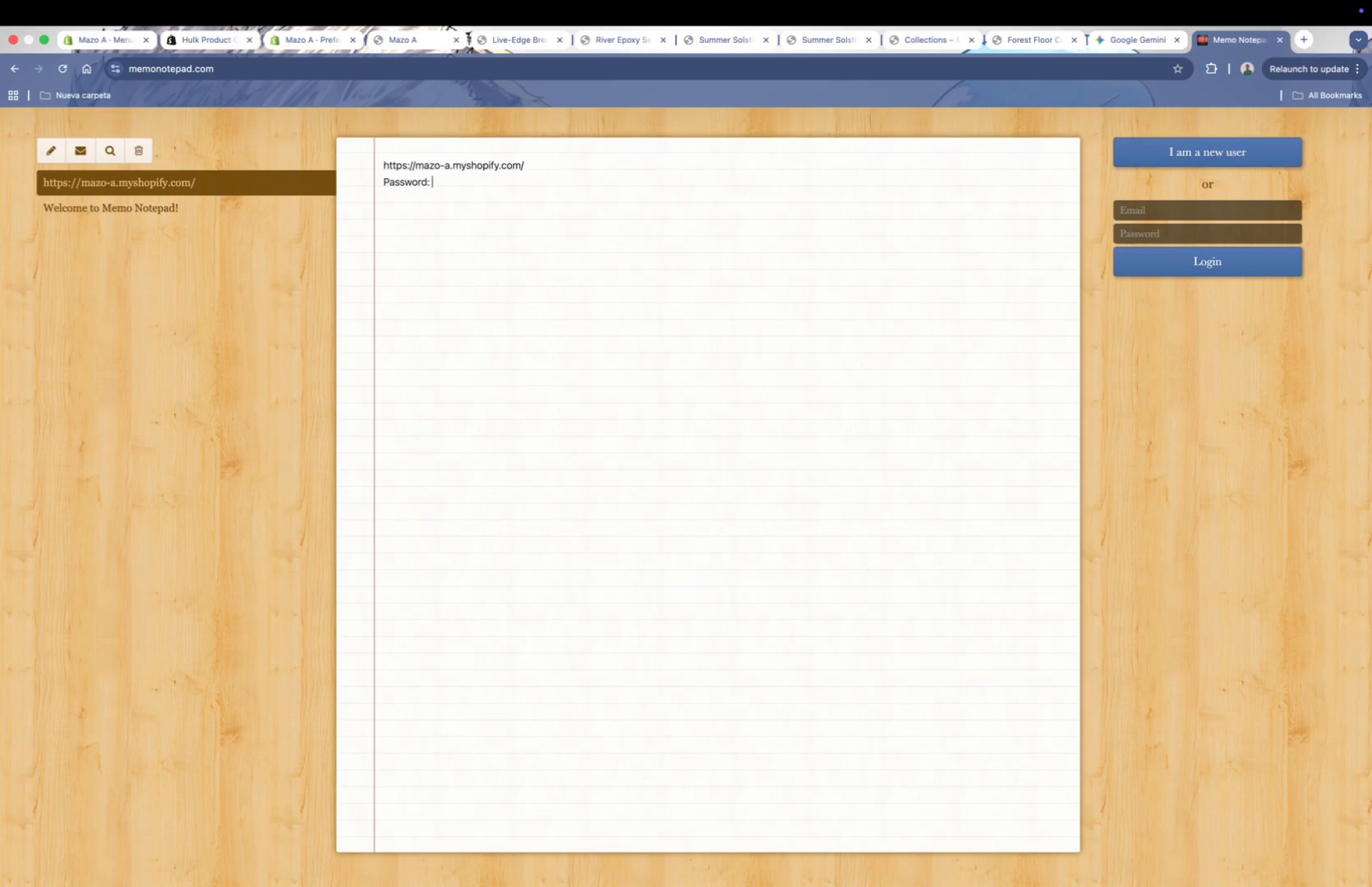 
key(Meta+V)
 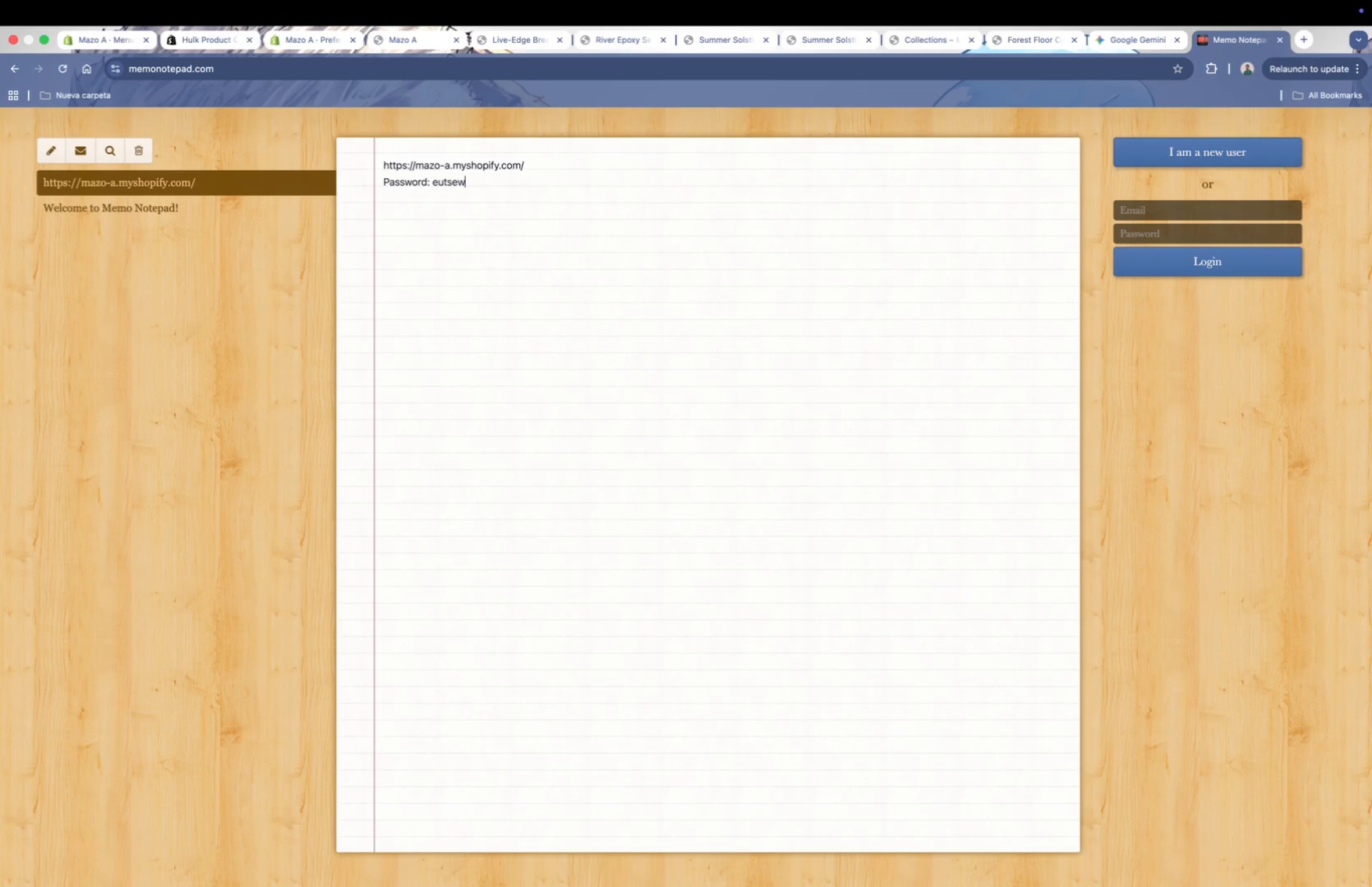 
key(Shift+Enter)
 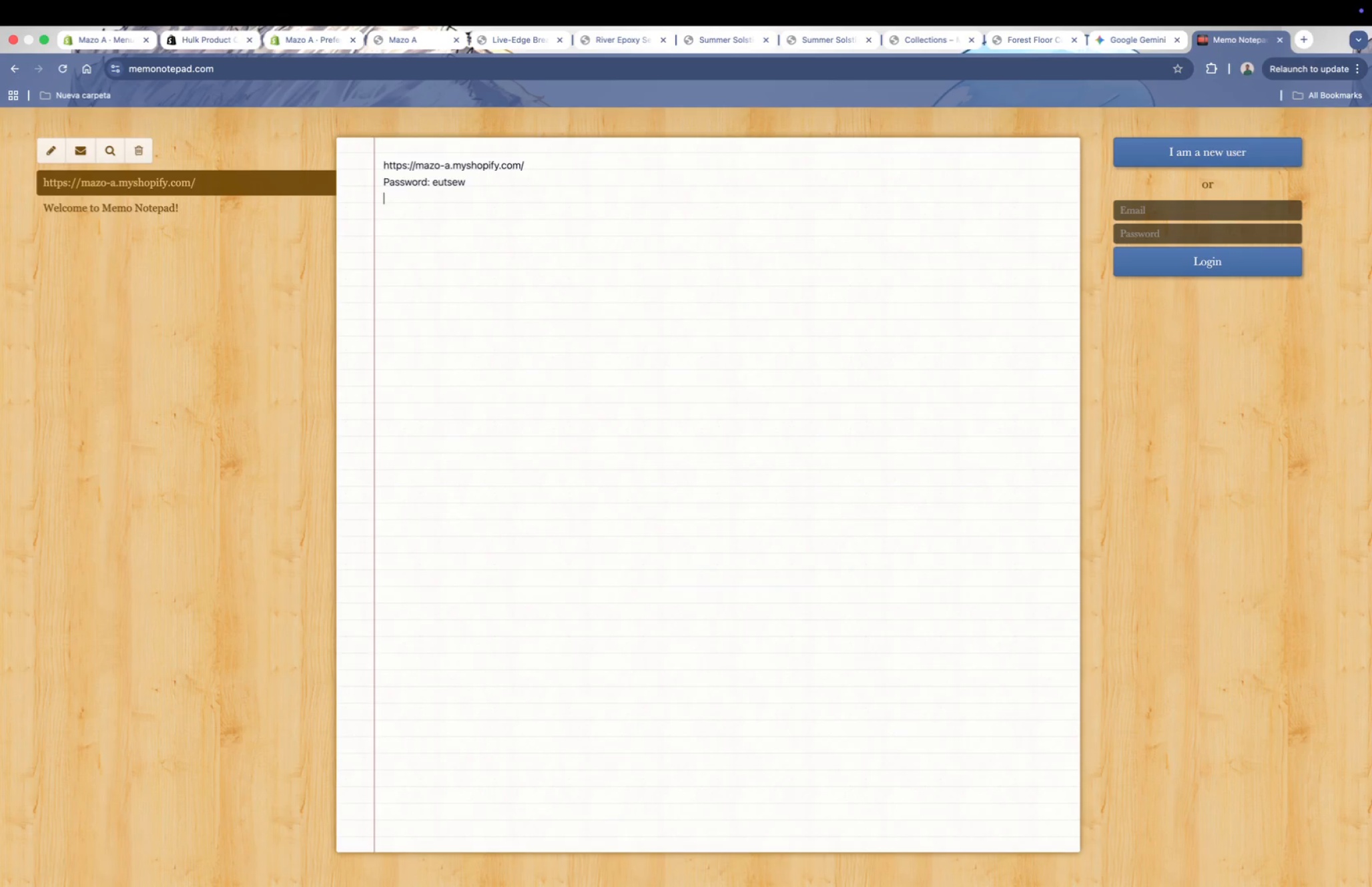 
key(Shift+Enter)
 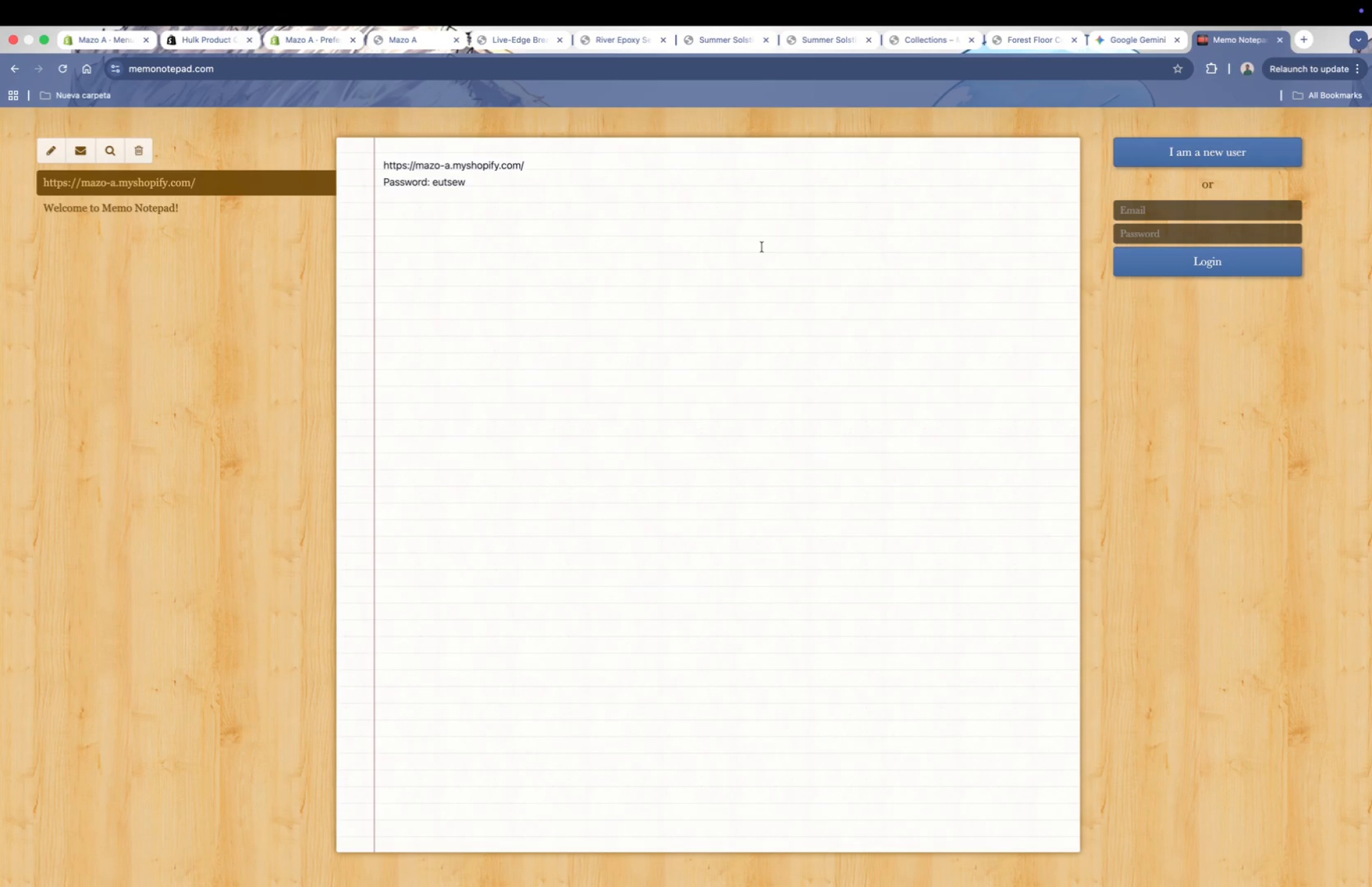 
key(Meta+CommandLeft)
 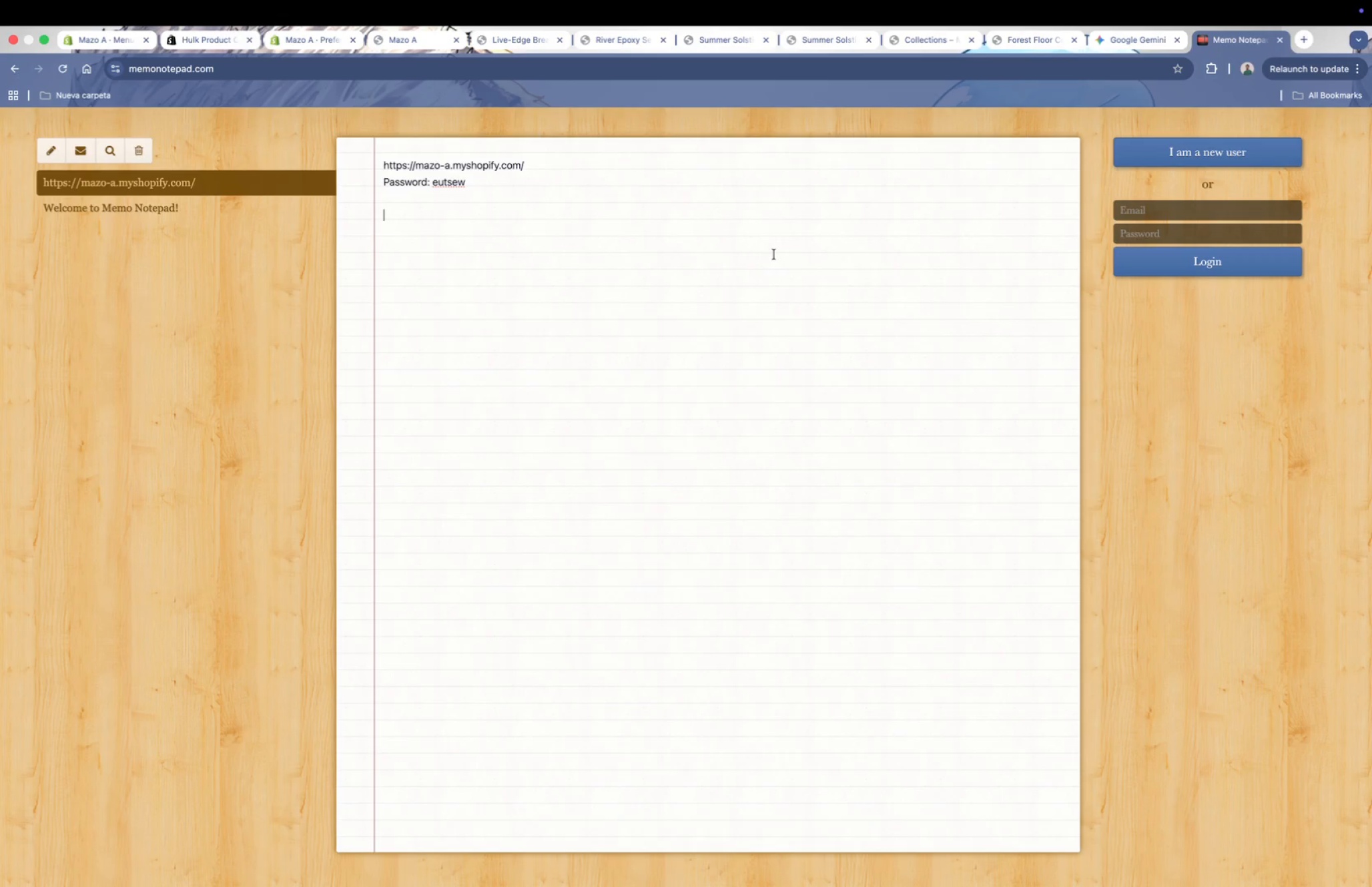 
key(Meta+Tab)